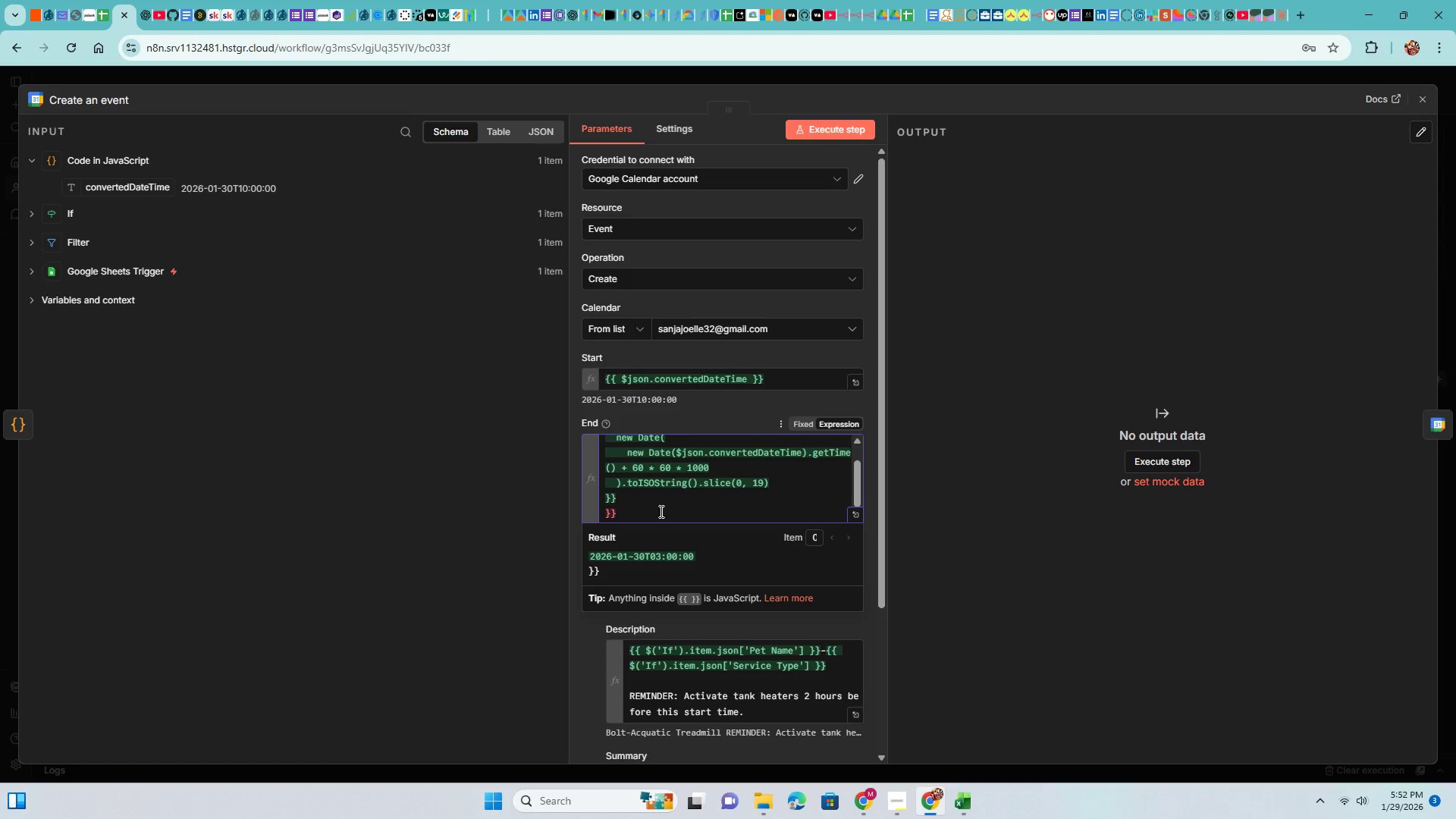 
left_click([648, 511])
 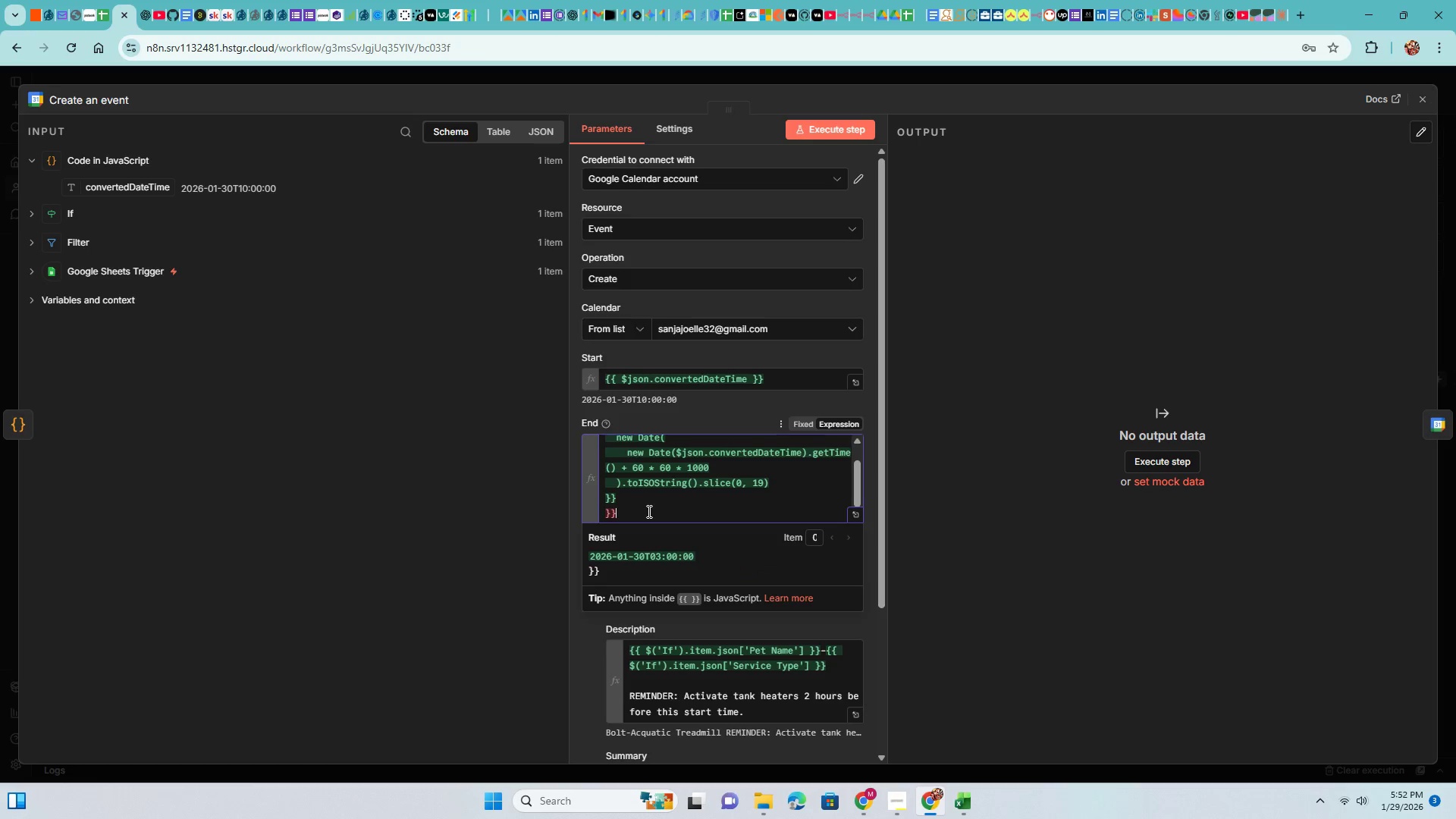 
key(Backspace)
 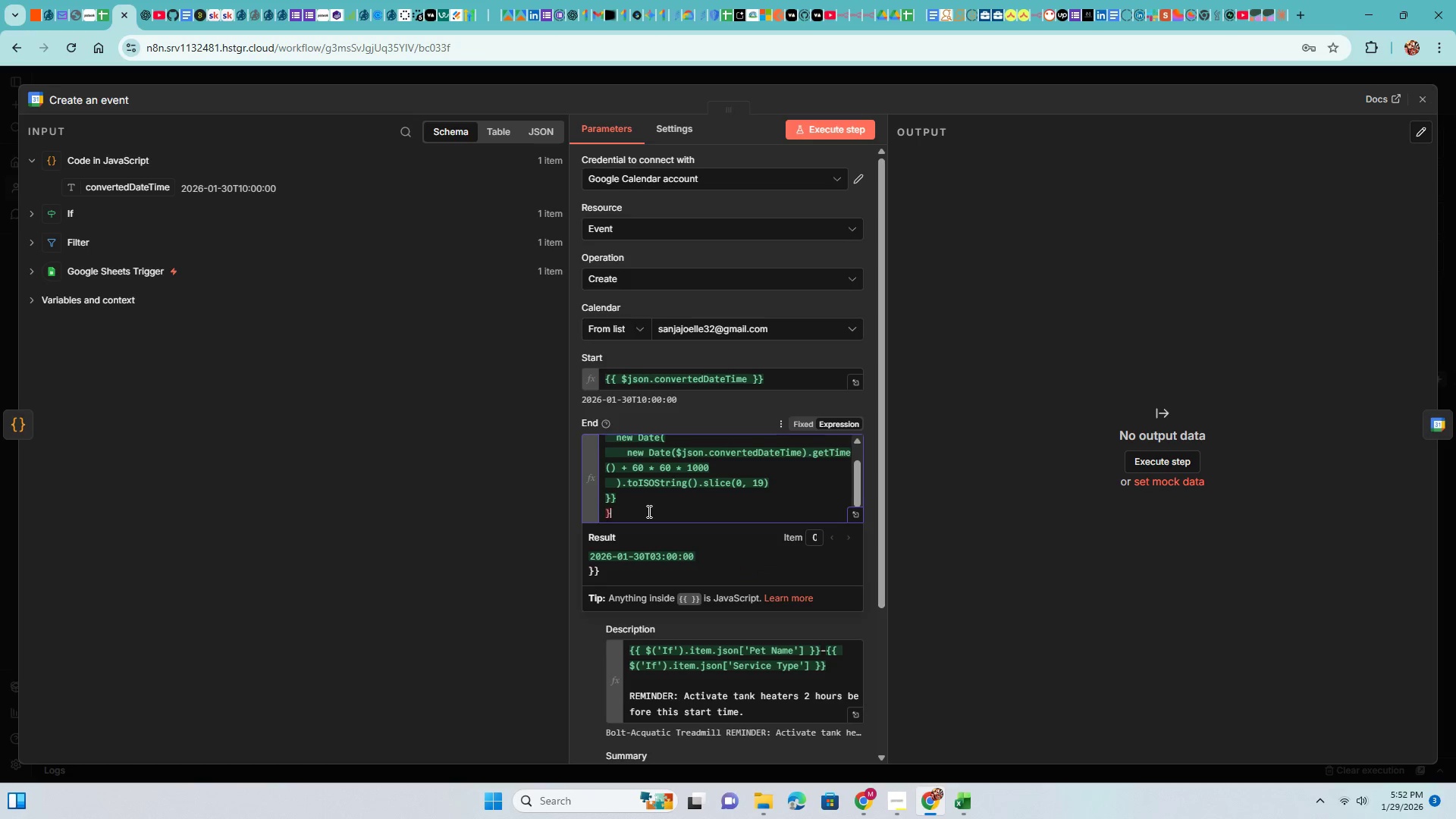 
key(Backspace)
 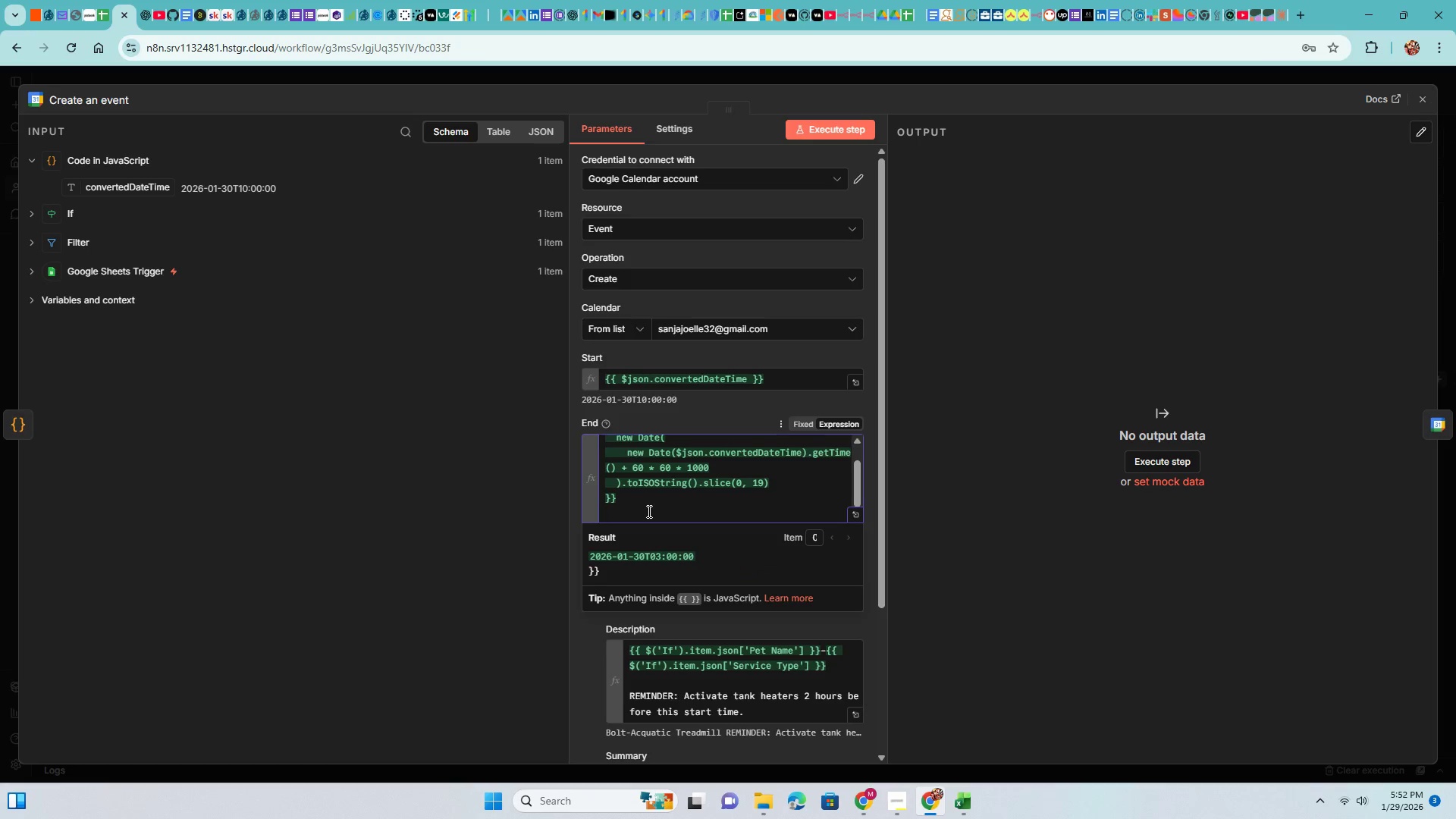 
key(Backspace)
 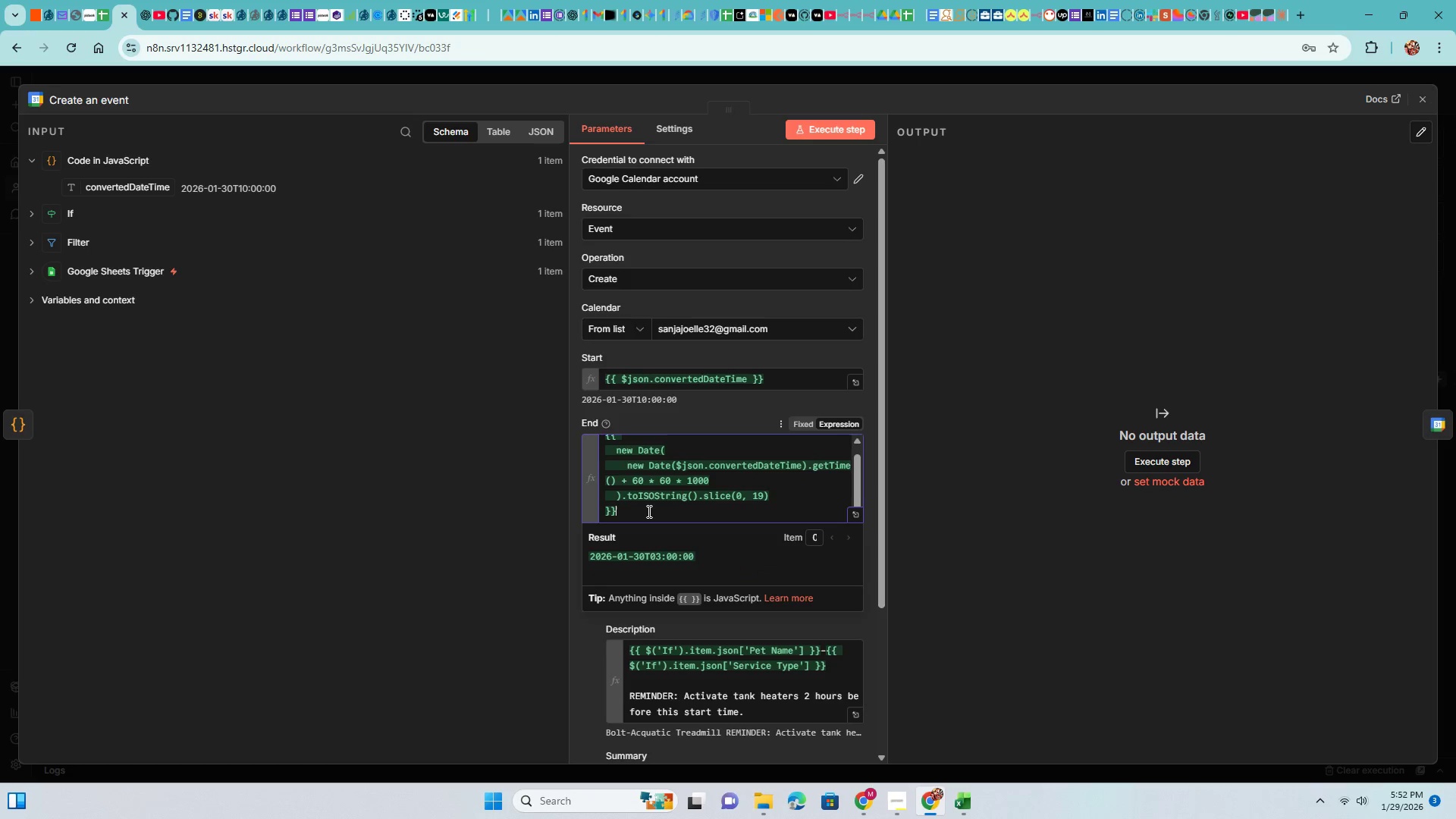 
key(Backspace)
 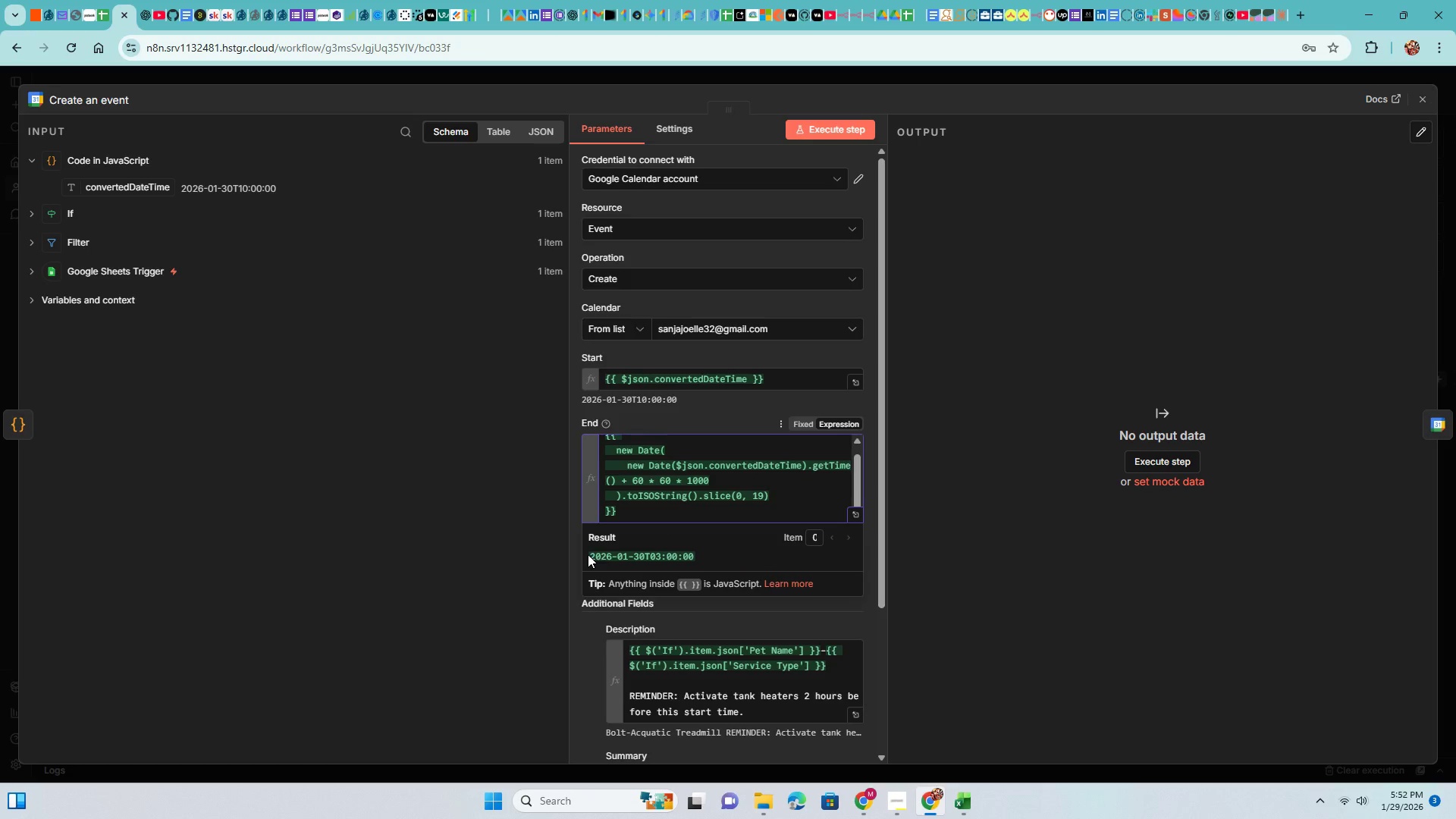 
left_click_drag(start_coordinate=[590, 556], to_coordinate=[701, 557])
 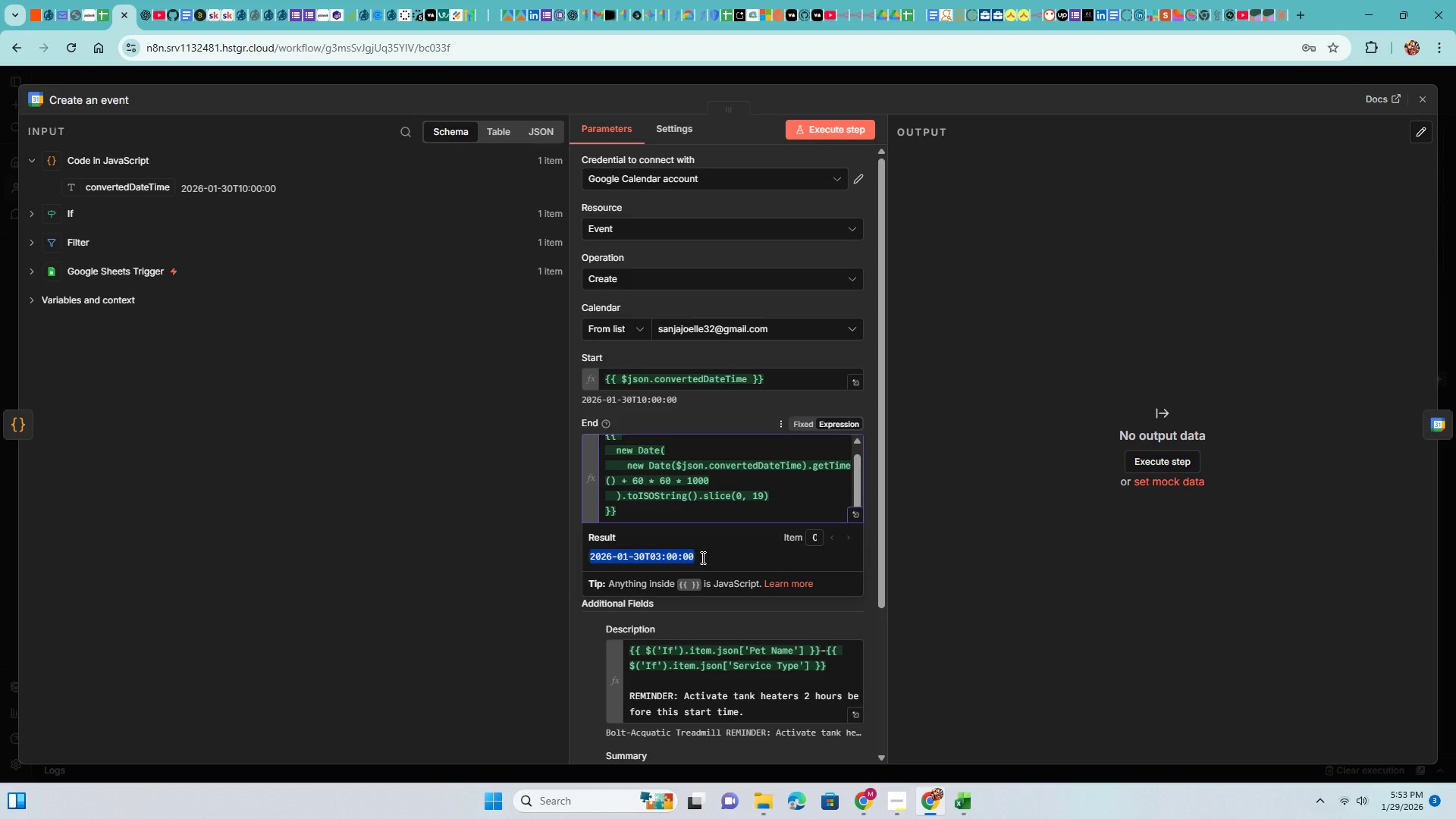 
key(Control+C)
 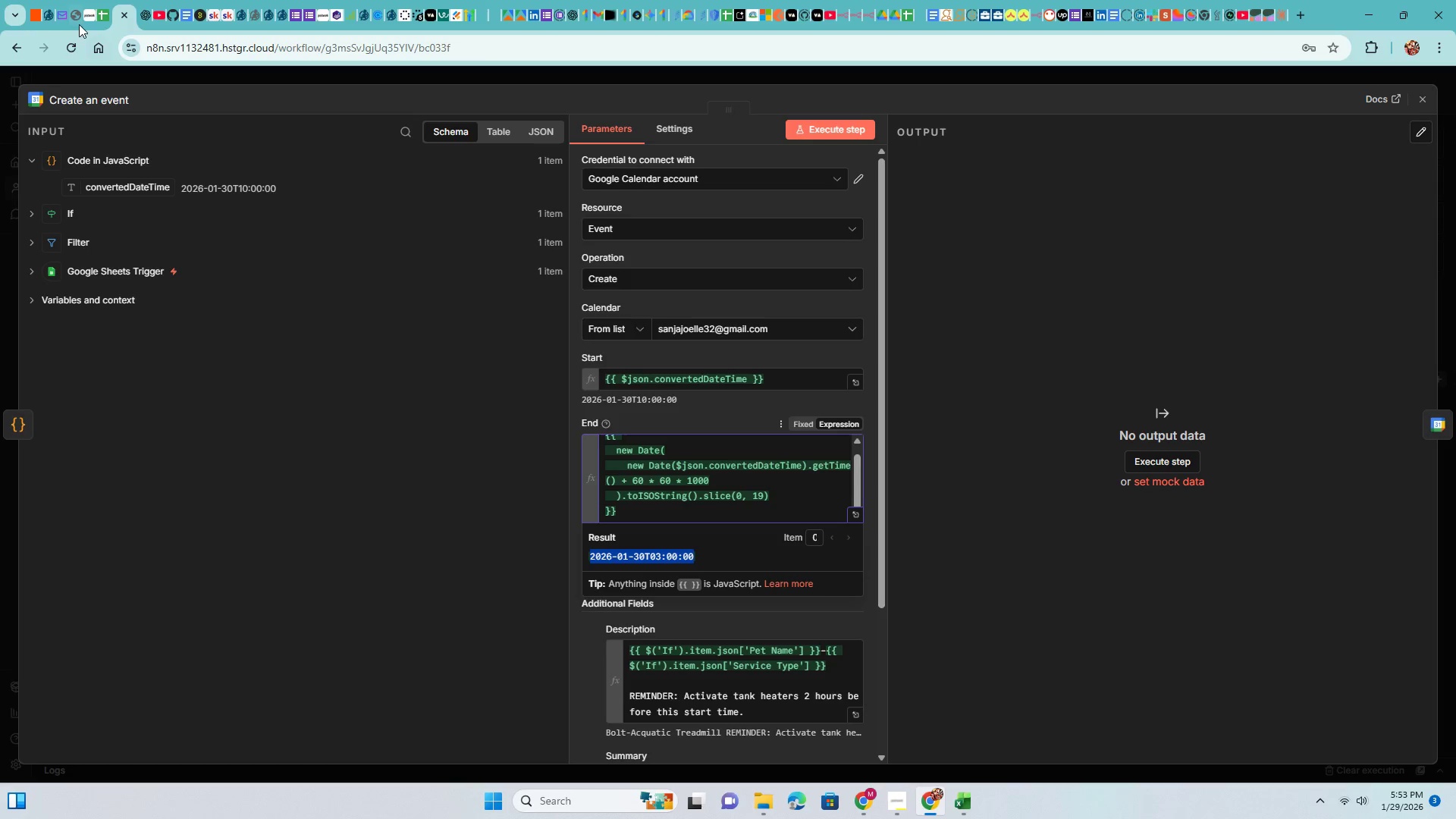 
left_click([147, 6])
 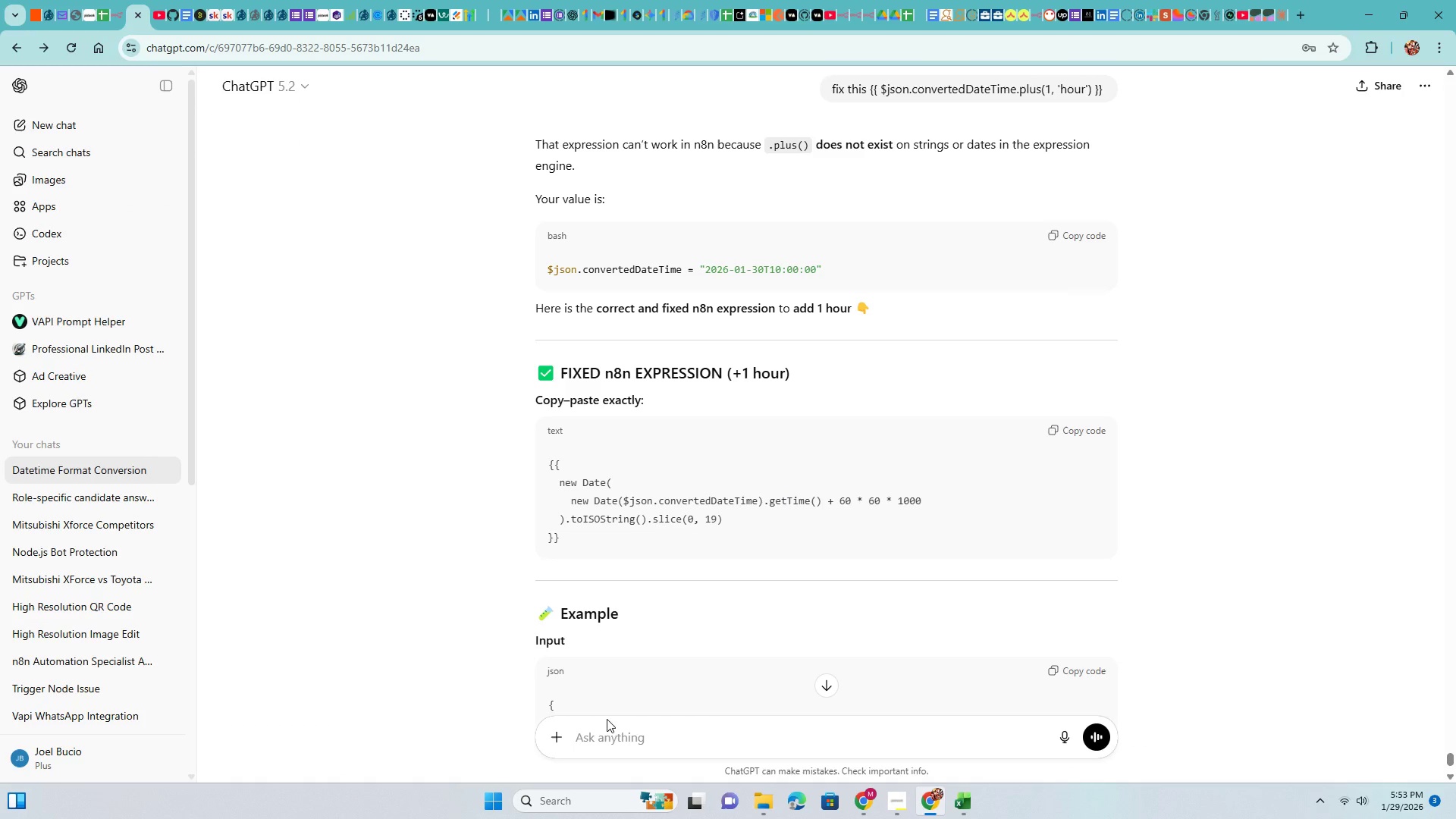 
left_click([603, 748])
 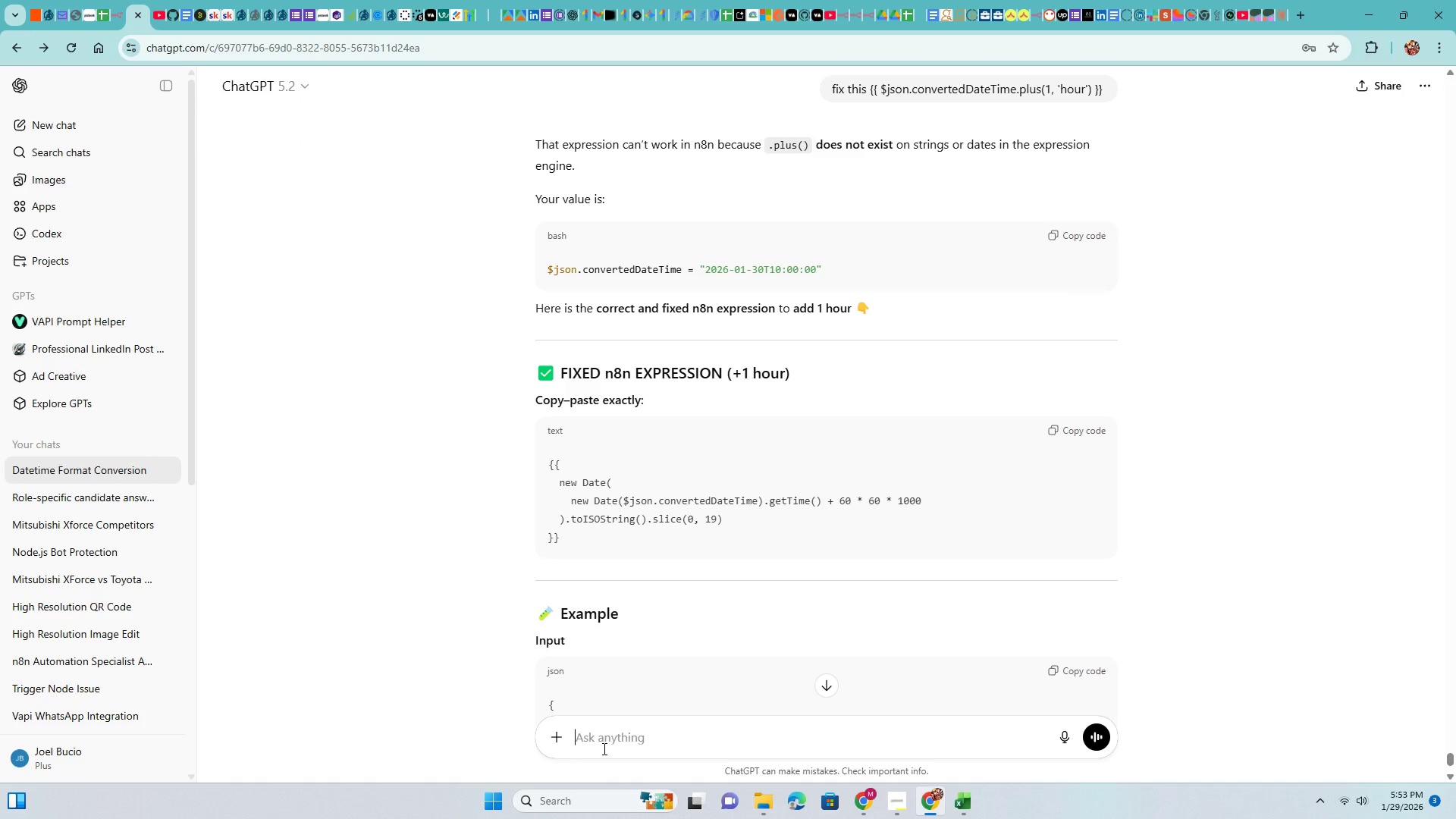 
left_click([603, 748])
 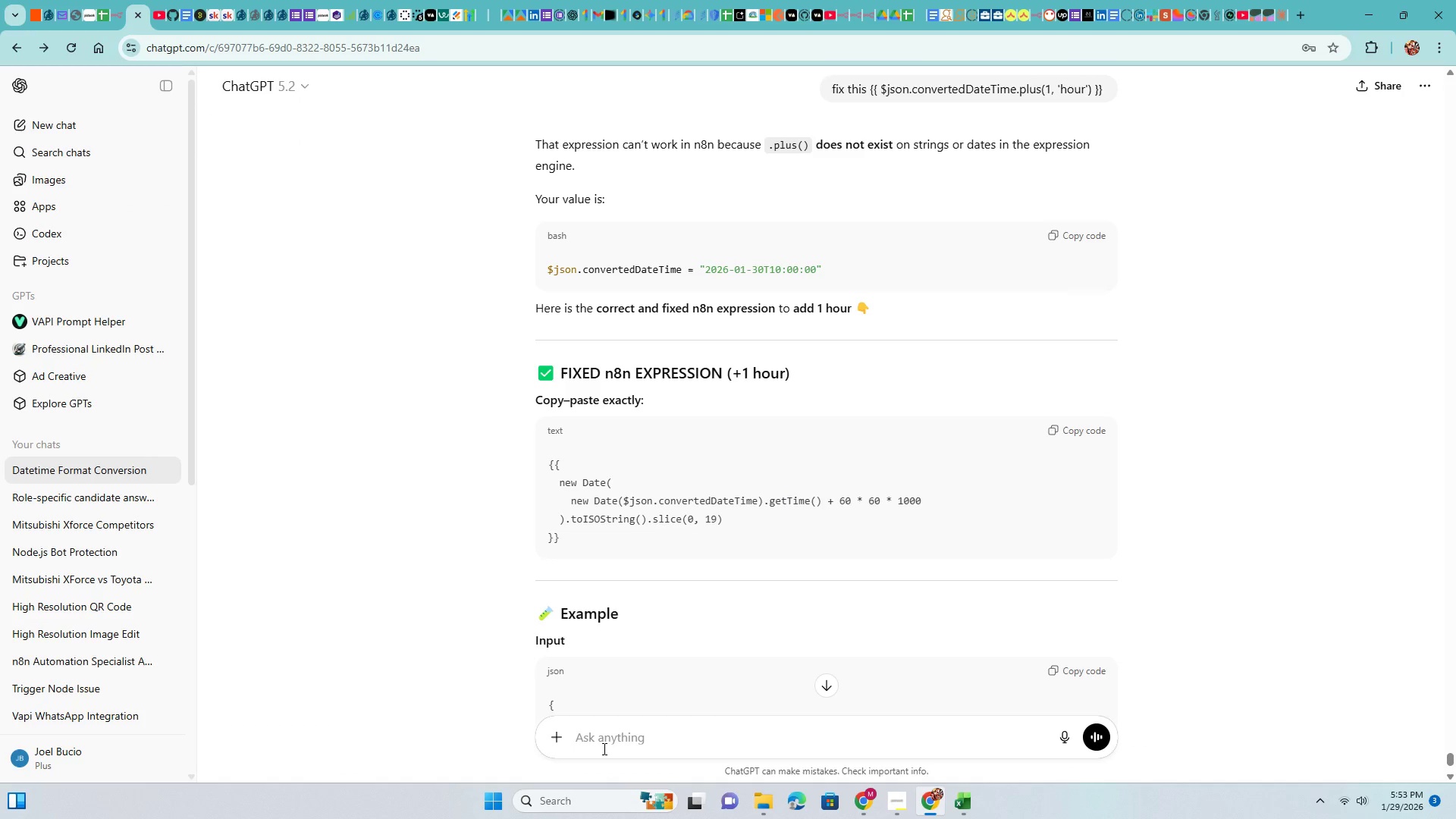 
type(fix th )
key(Backspace)
type(is the value outputi)
key(Backspace)
type( is )
 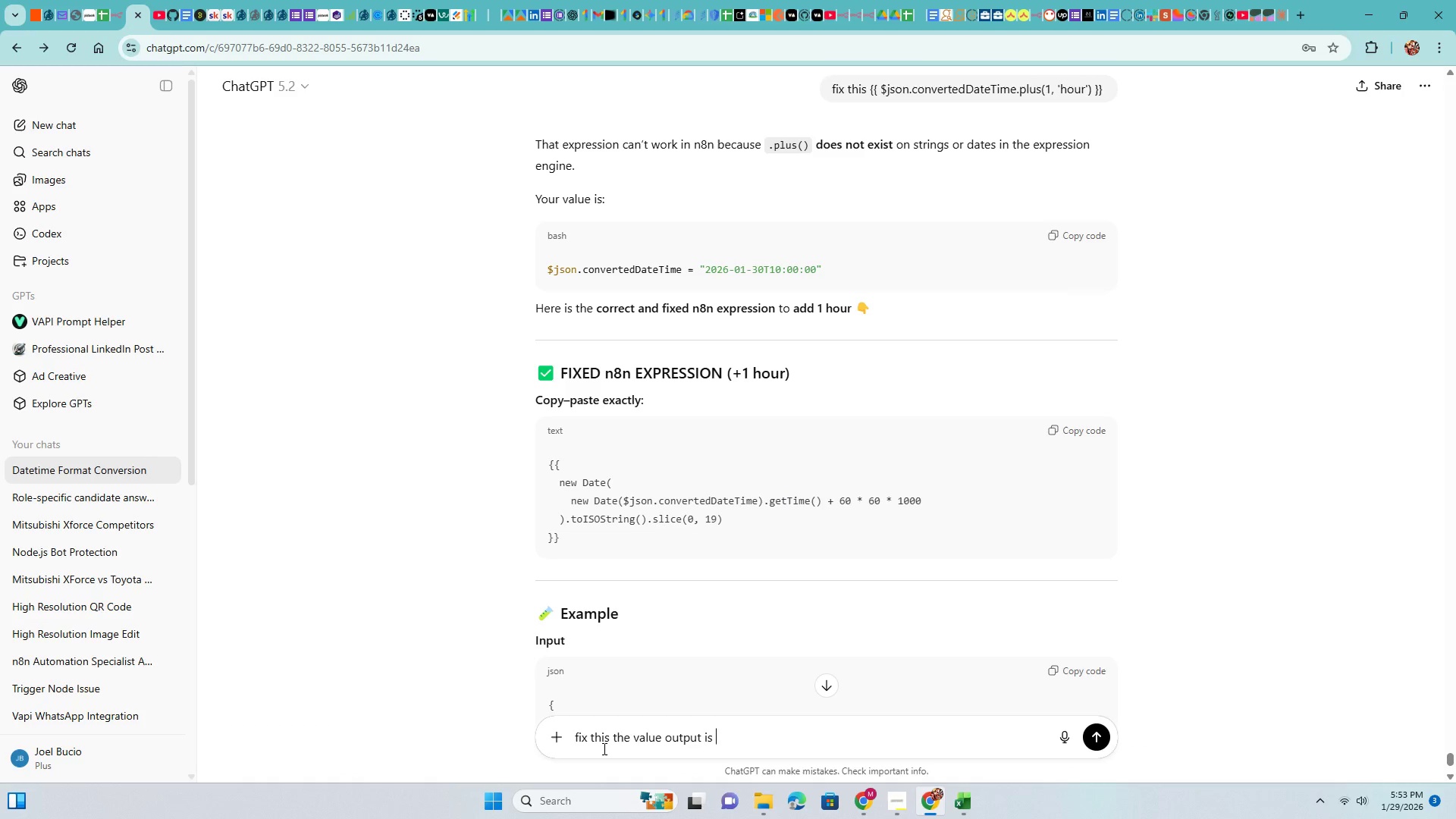 
key(Control+ControlLeft)
 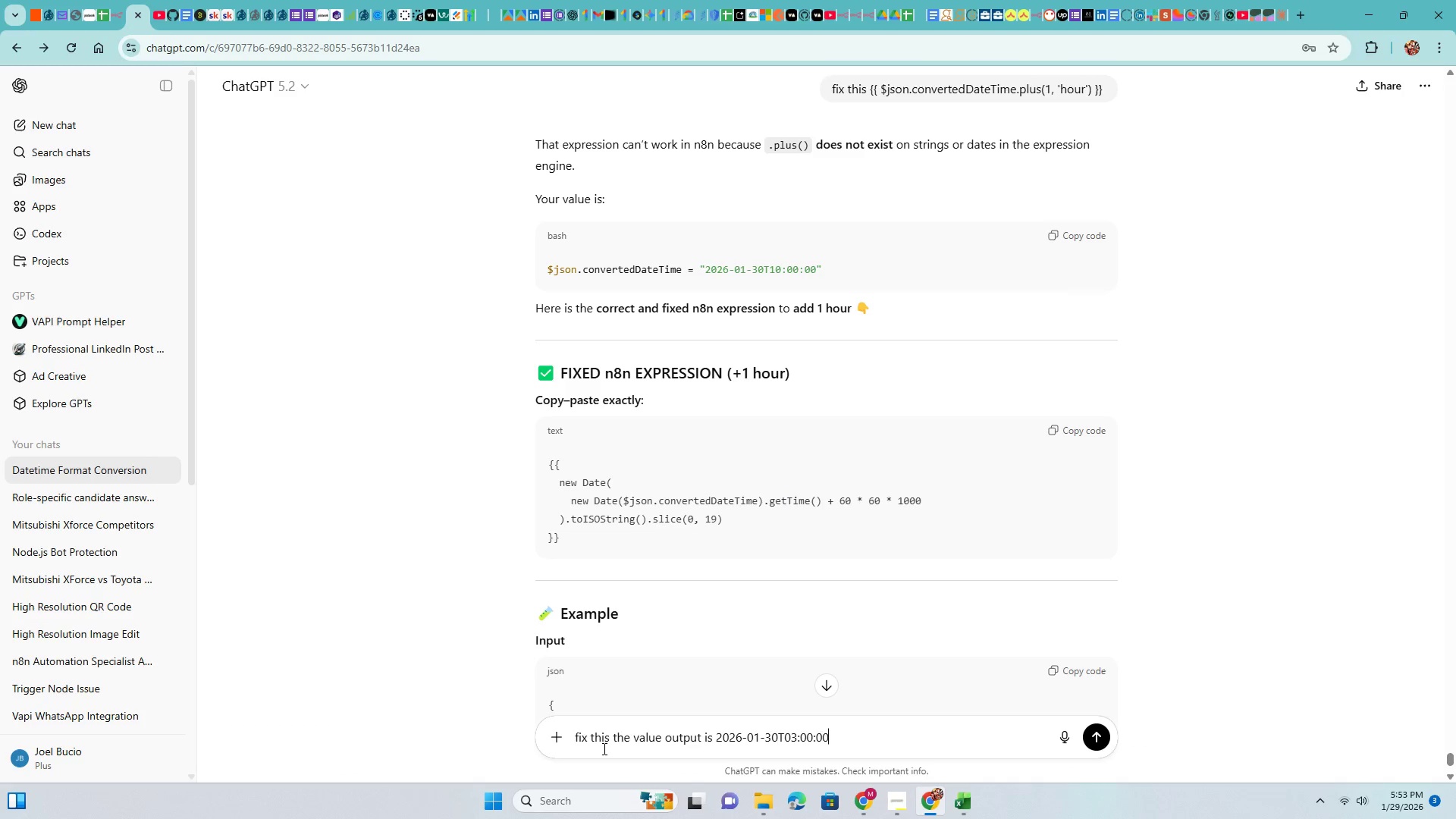 
key(Control+V)
 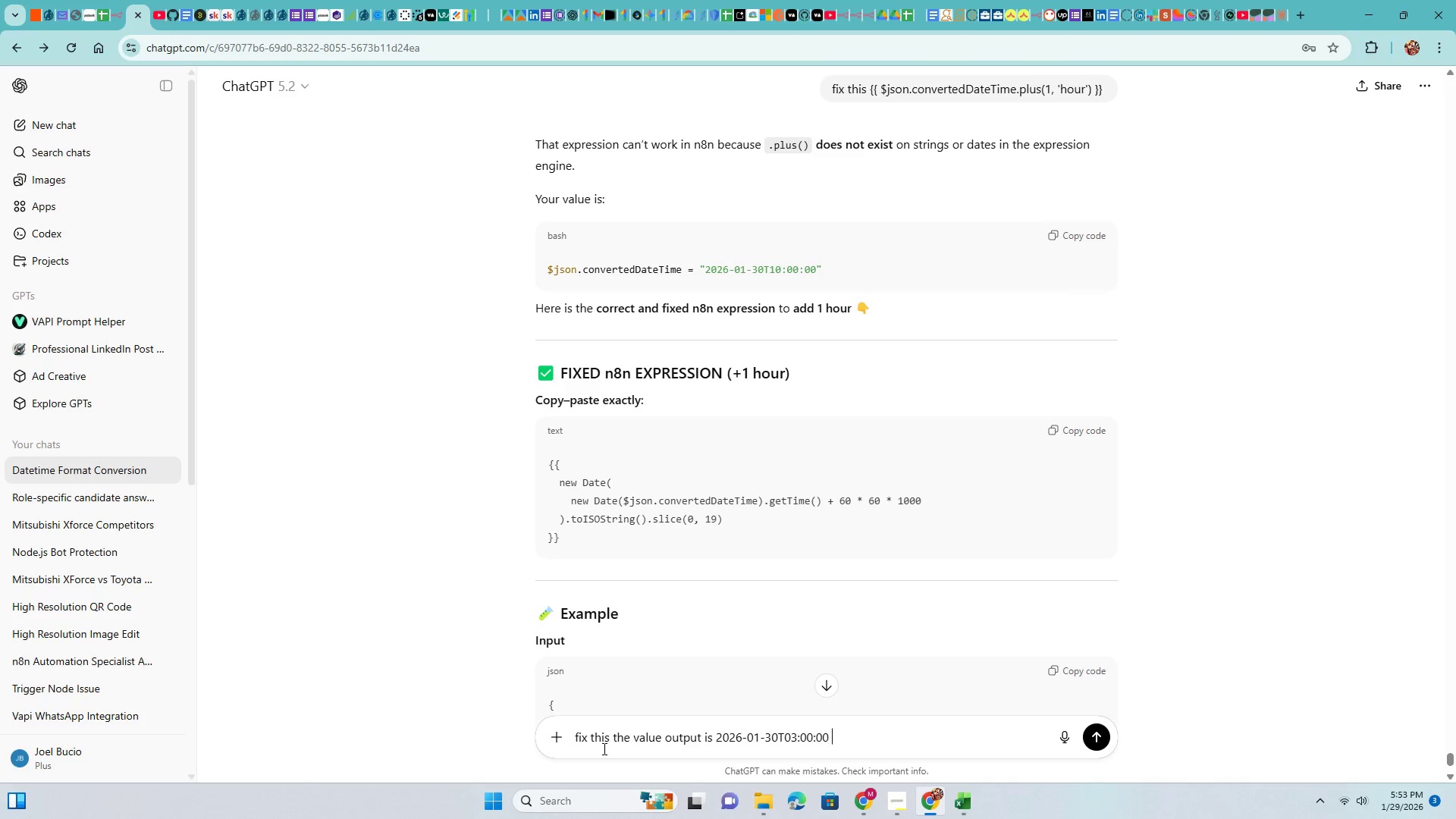 
type( but must be )
 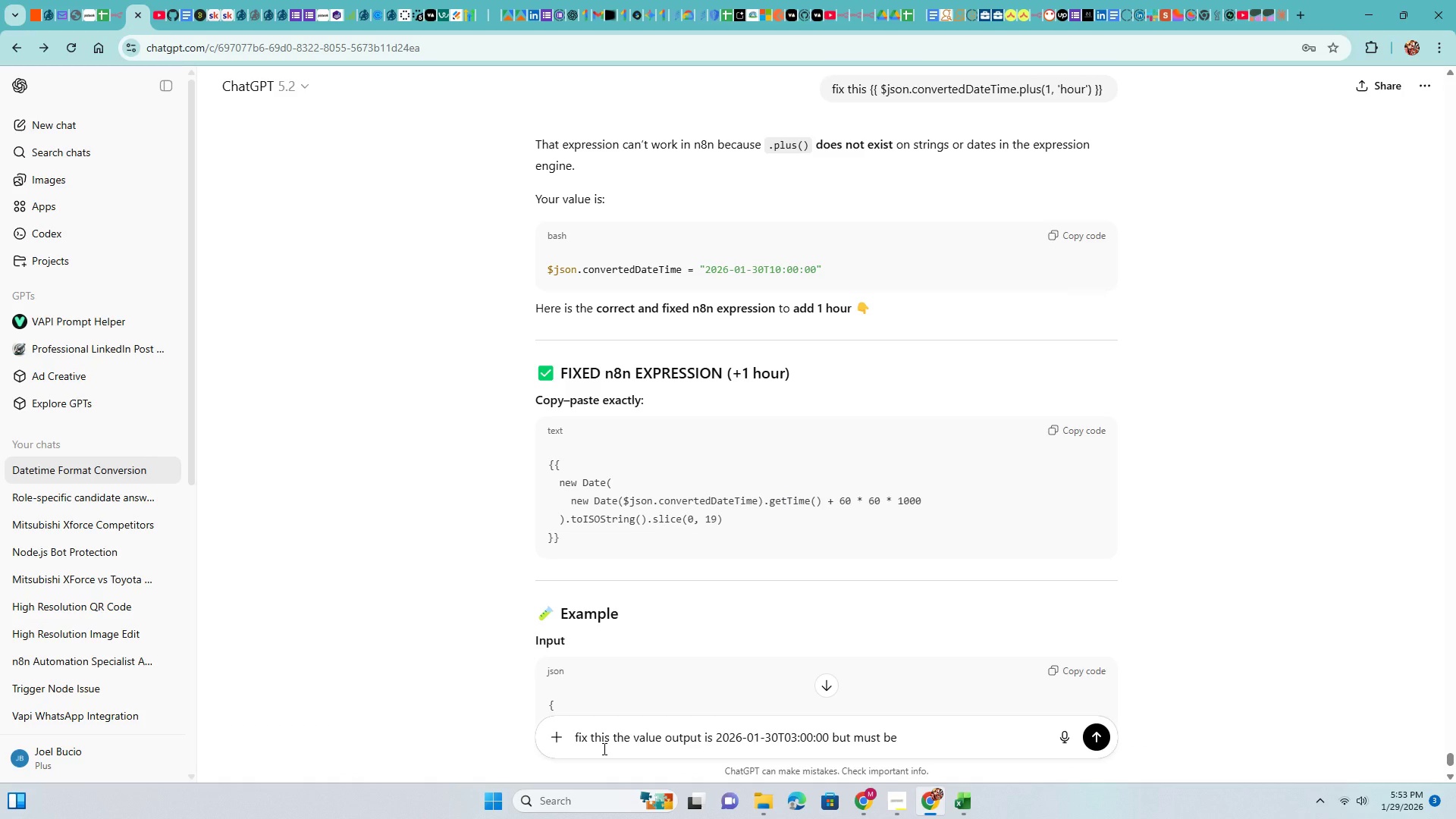 
key(Control+V)
 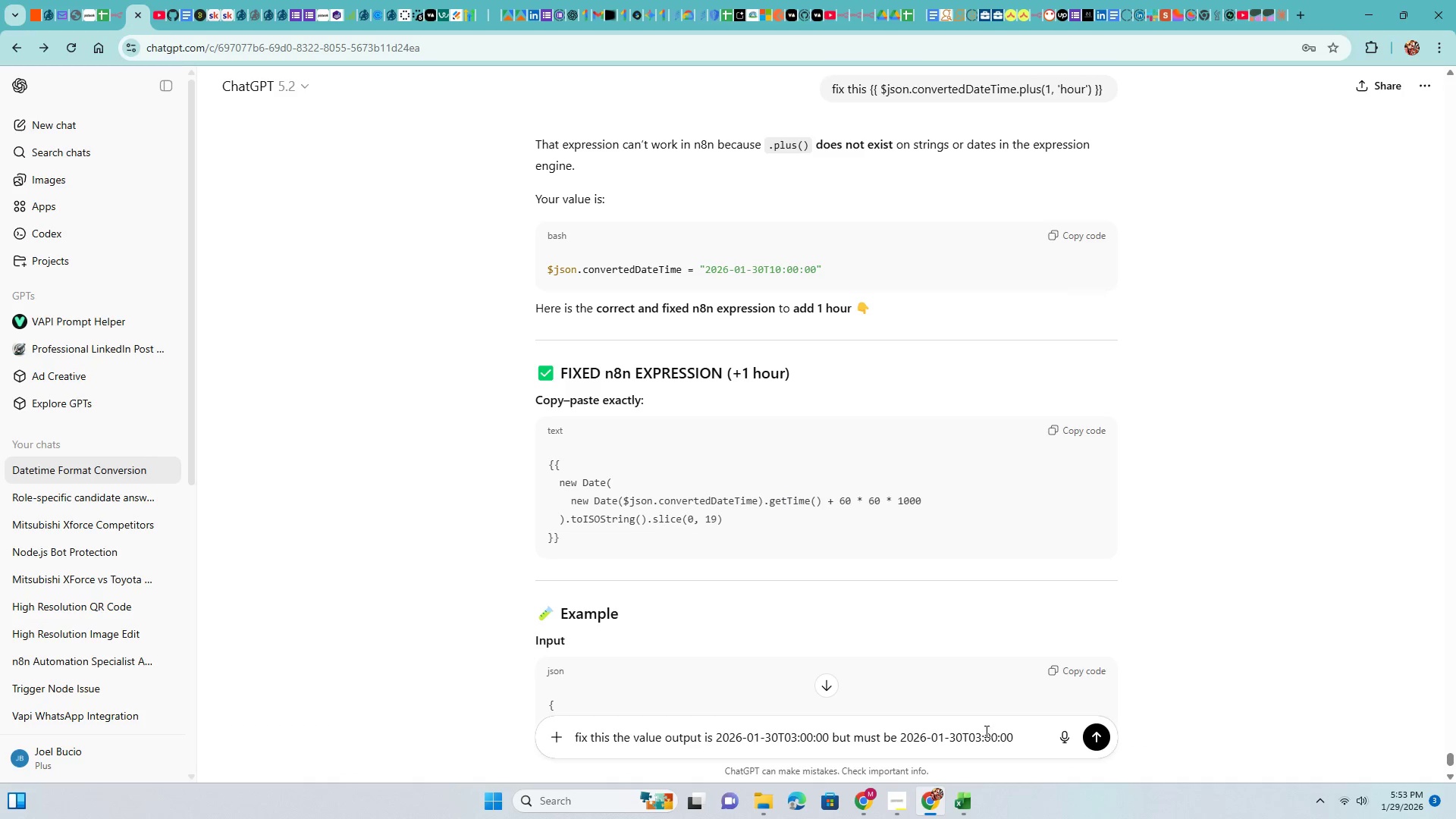 
left_click([977, 738])
 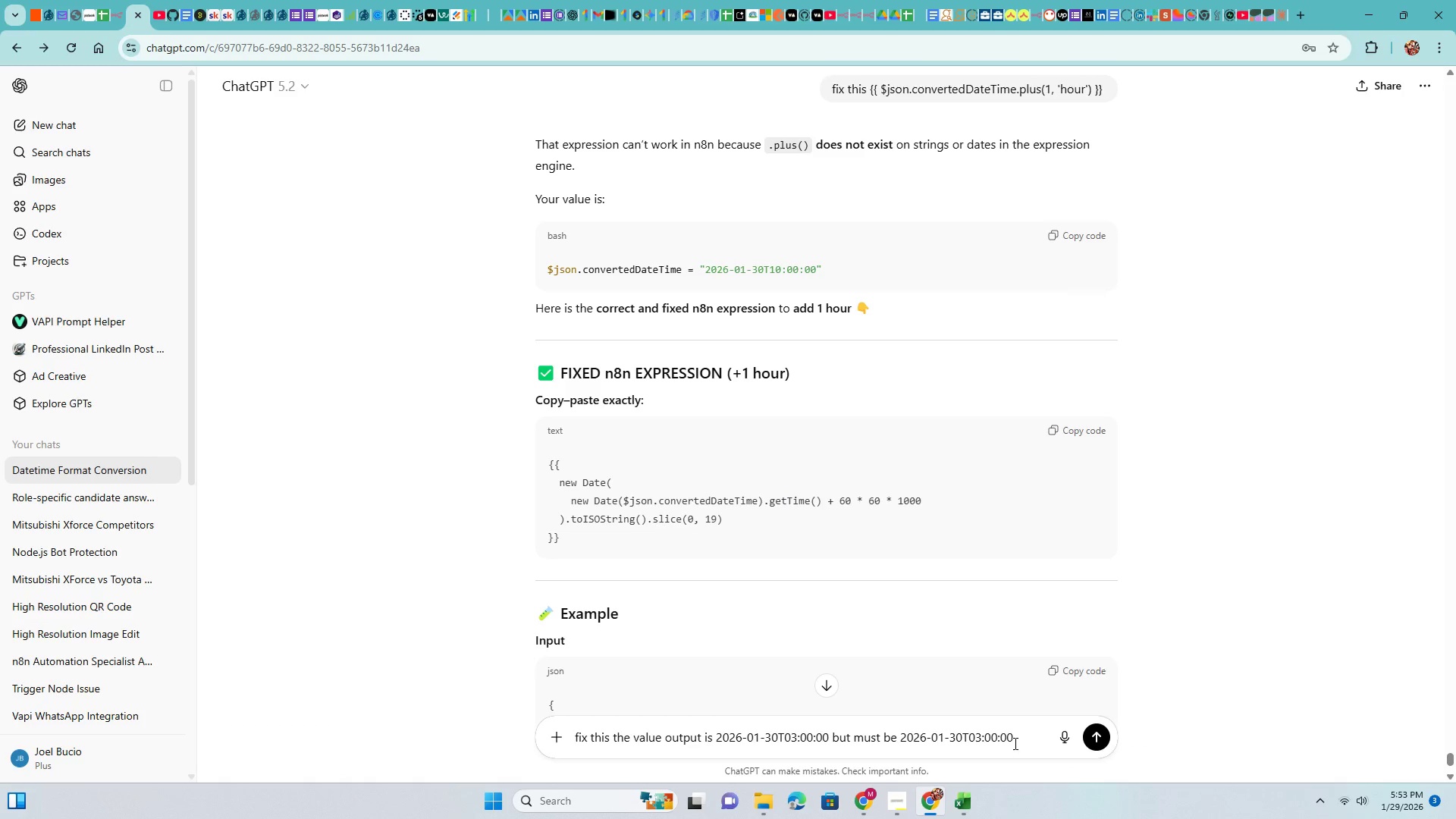 
key(ArrowRight)
 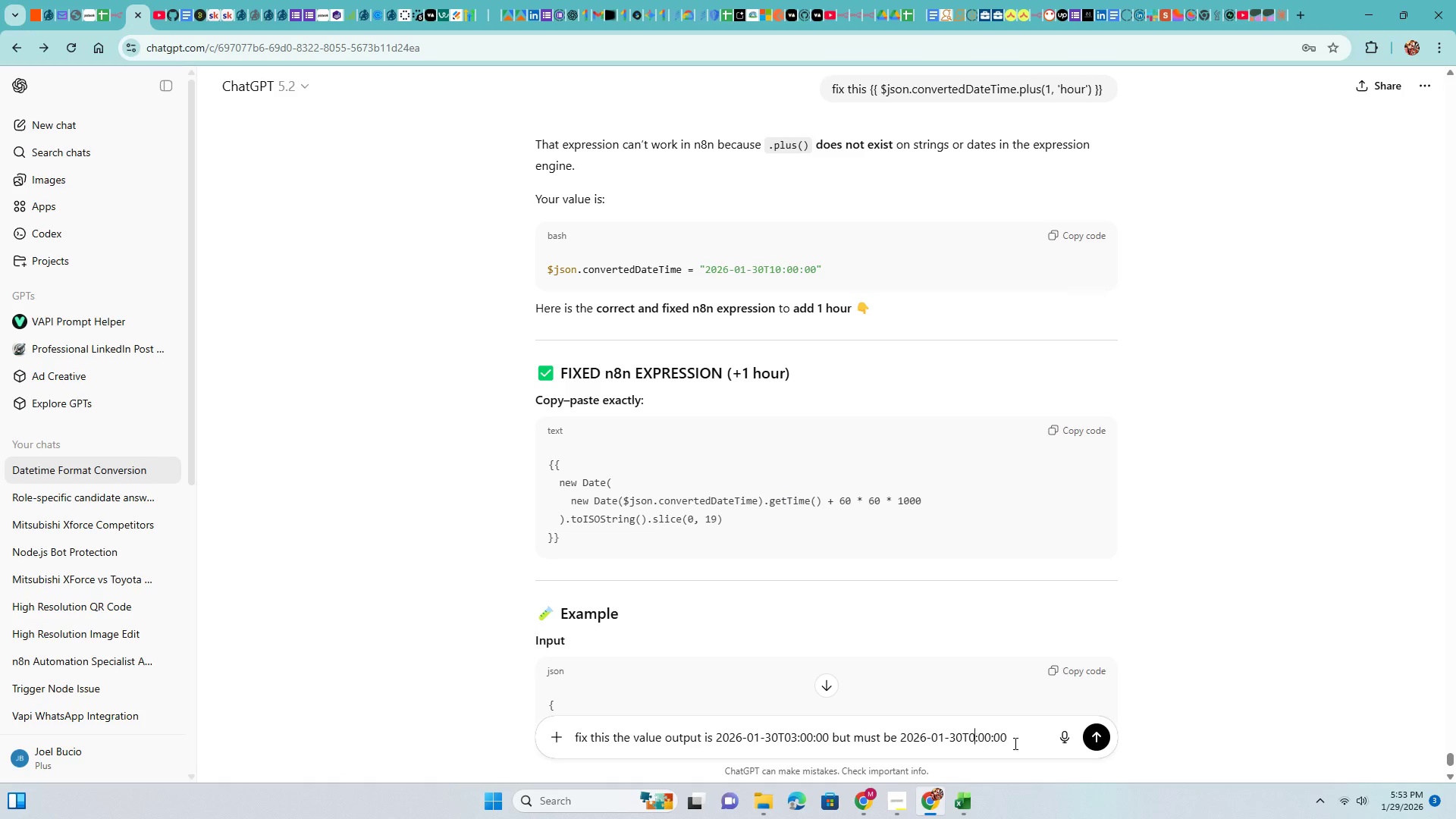 
key(Backspace)
 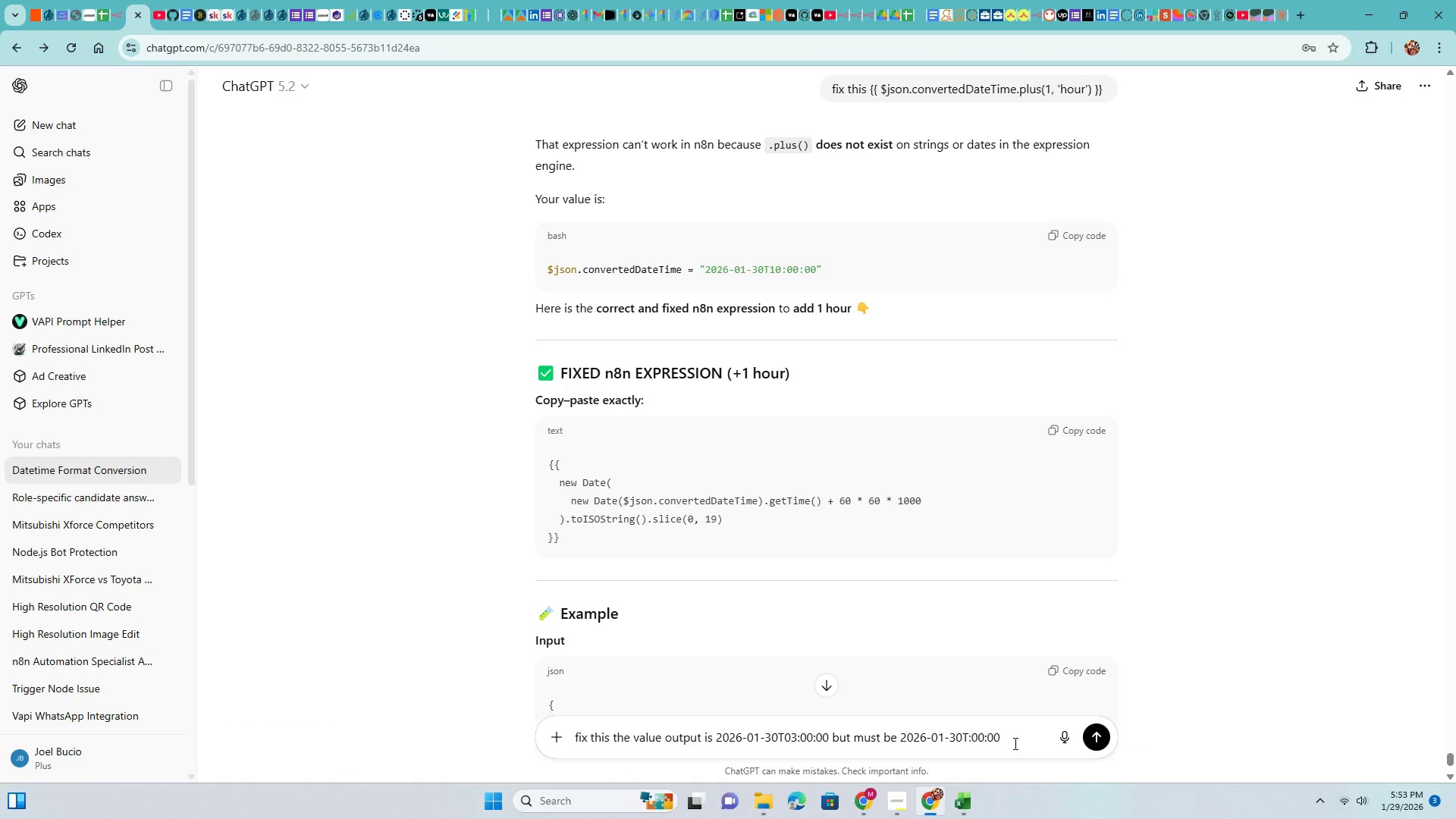 
key(Backspace)
 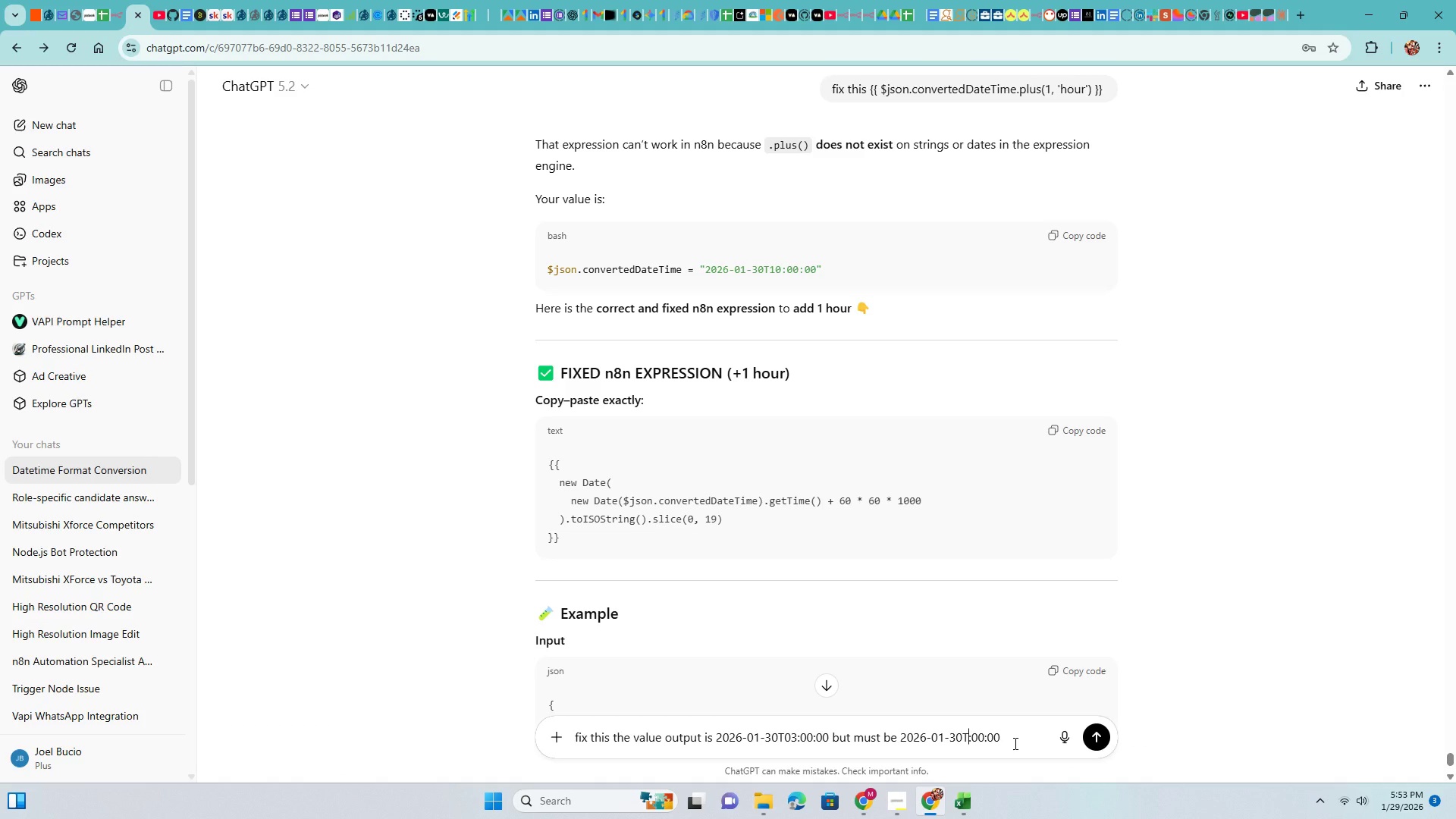 
key(Numpad1)
 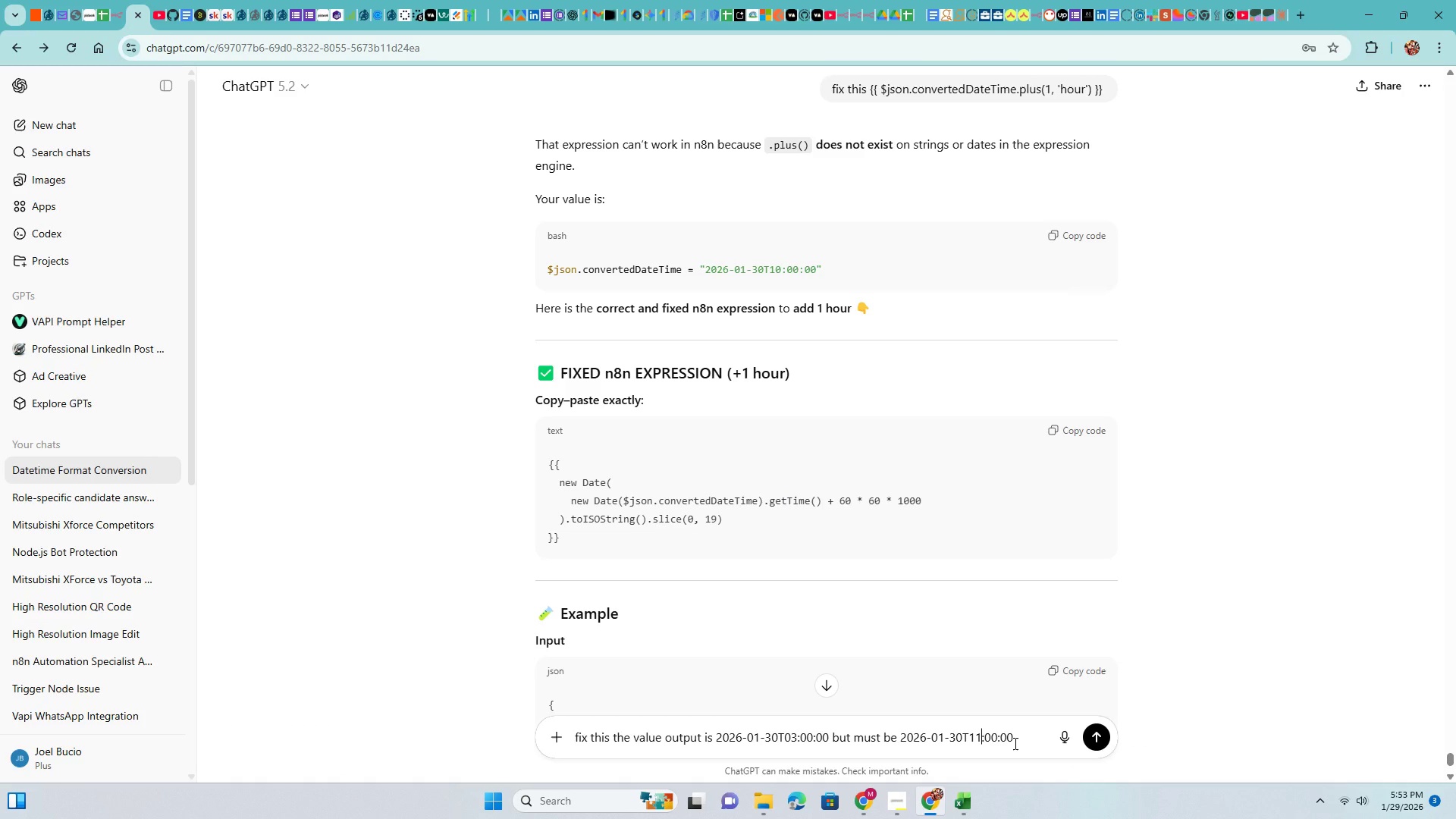 
key(Numpad1)
 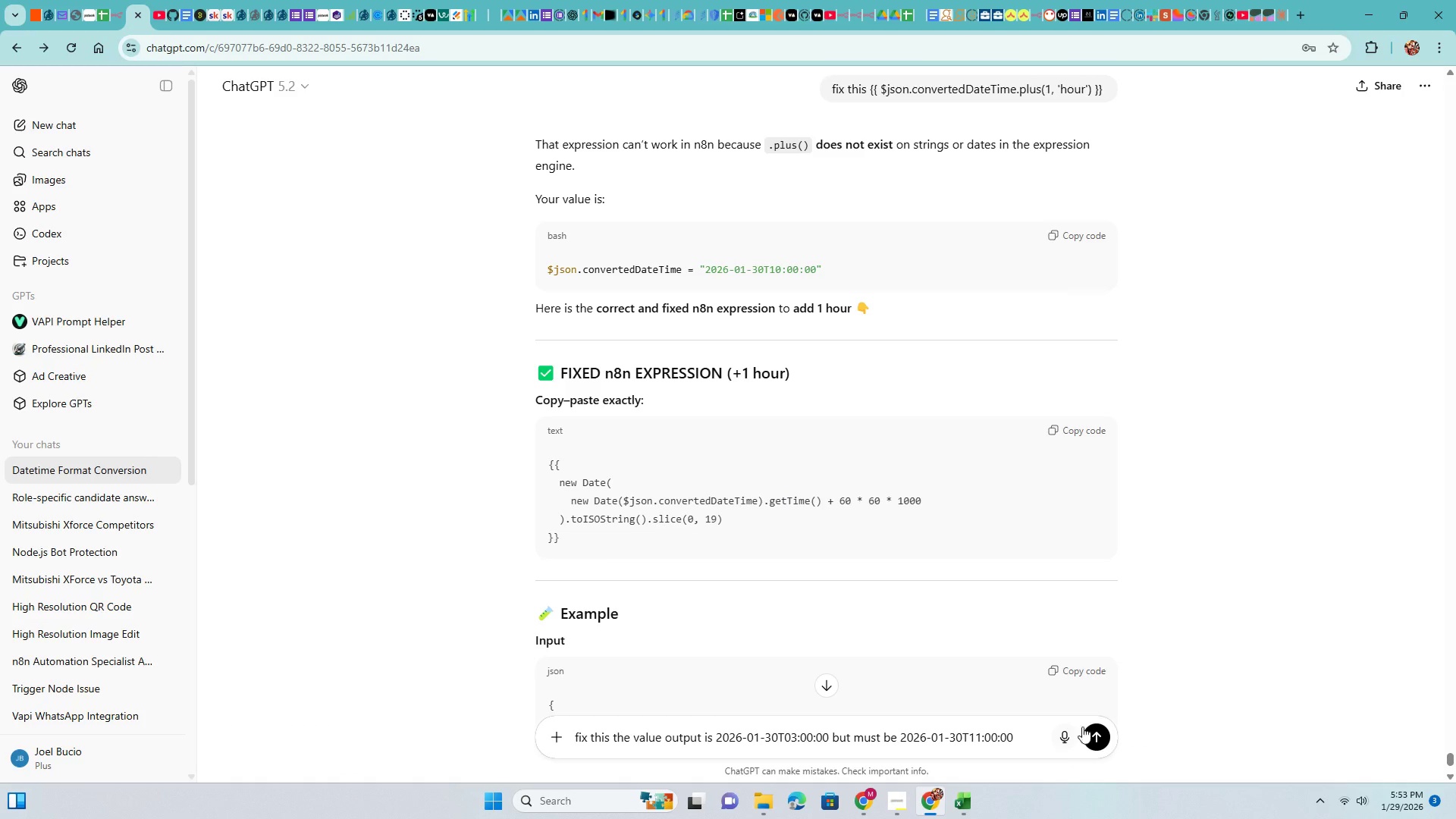 
left_click([1098, 729])
 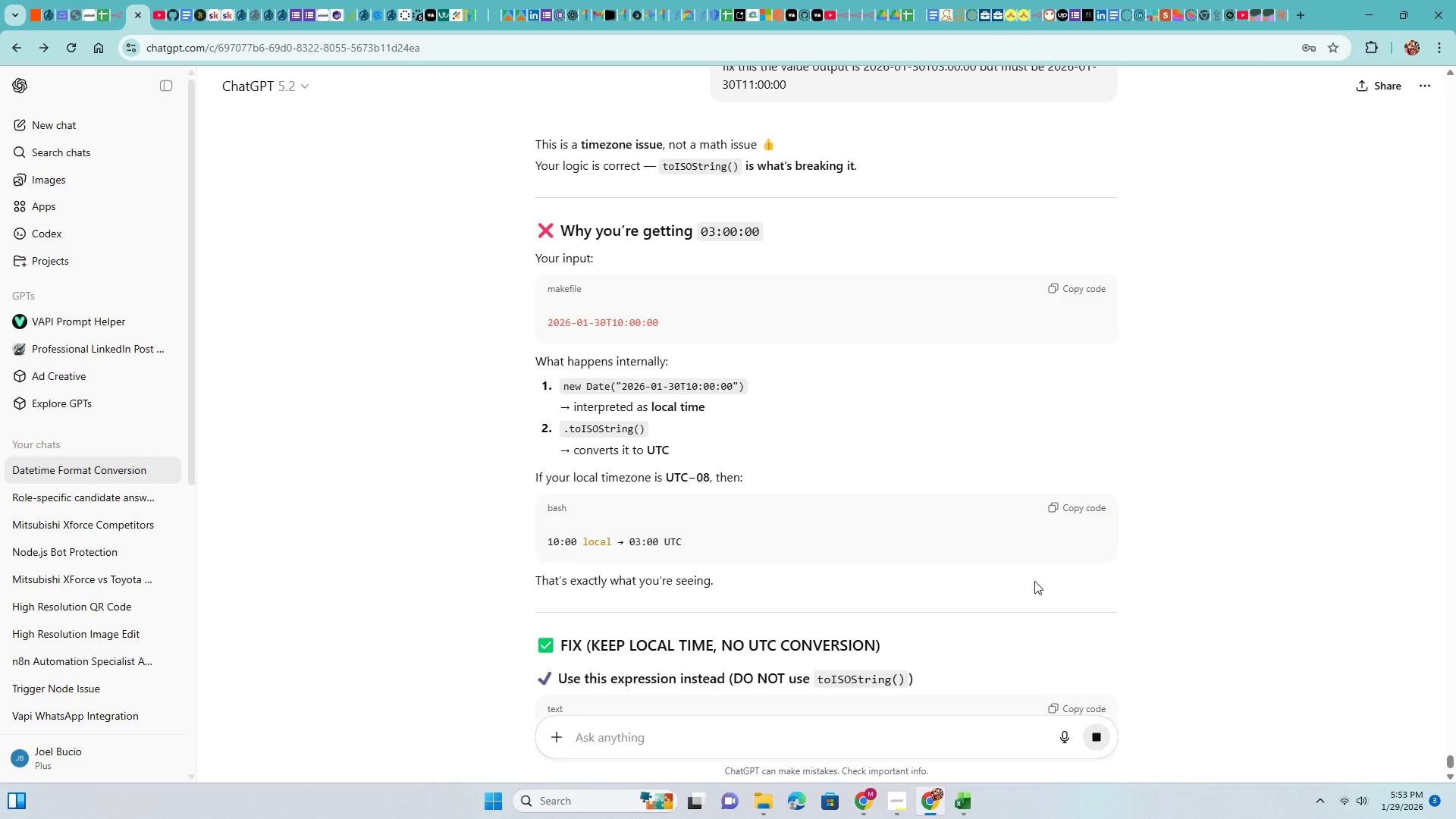 
wait(20.2)
 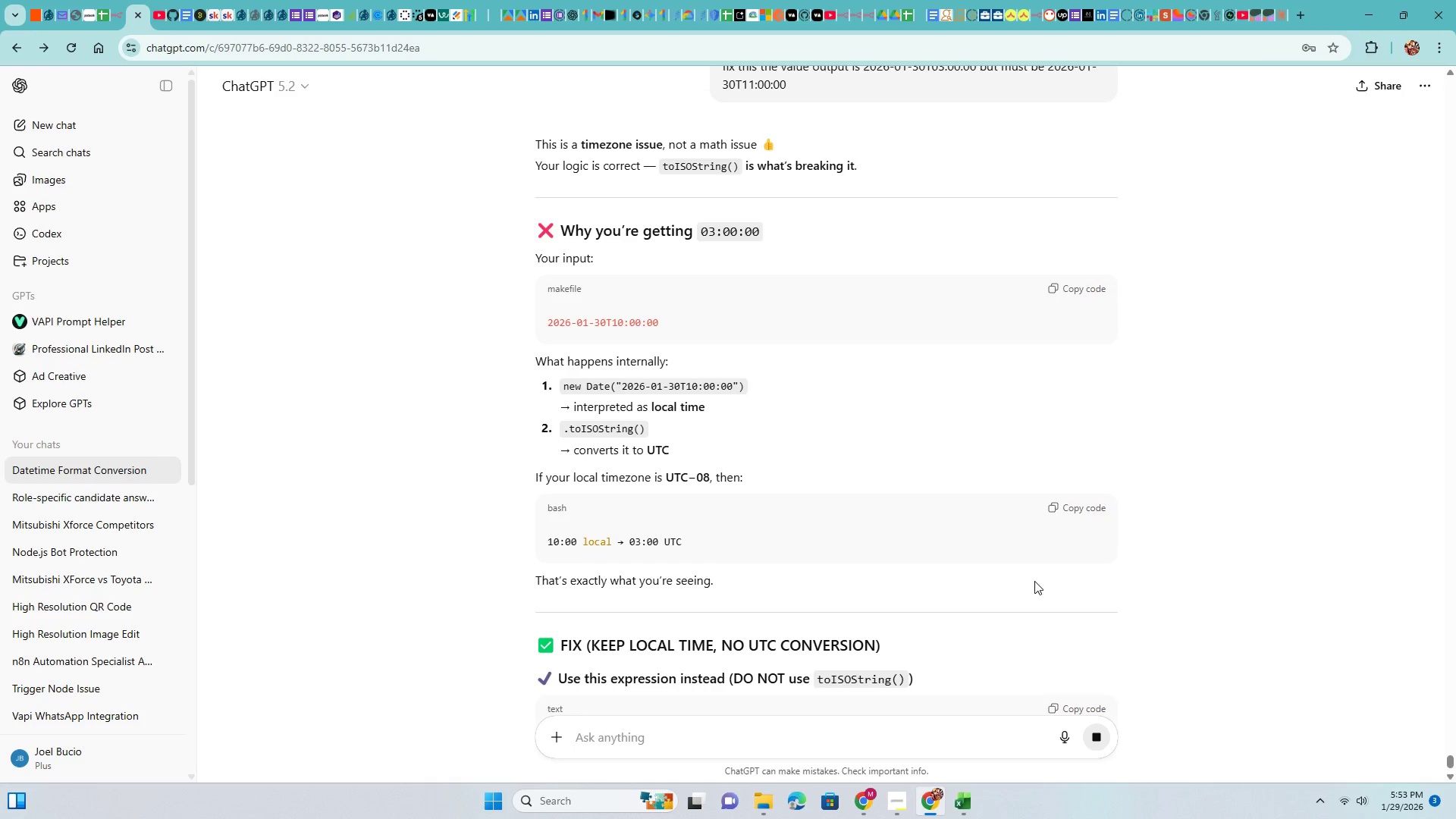 
scroll: coordinate [917, 521], scroll_direction: down, amount: 6.0
 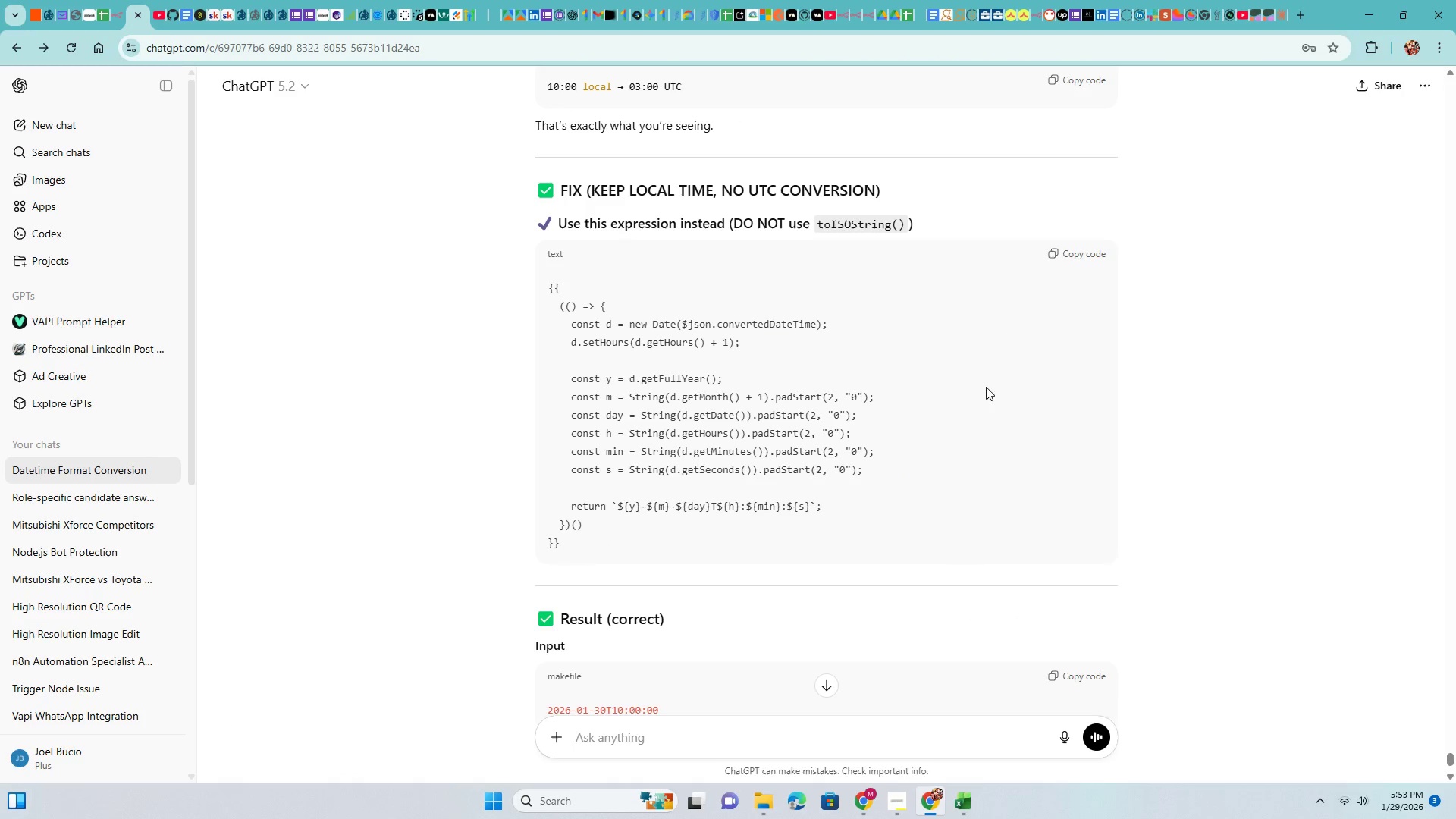 
left_click([1052, 256])
 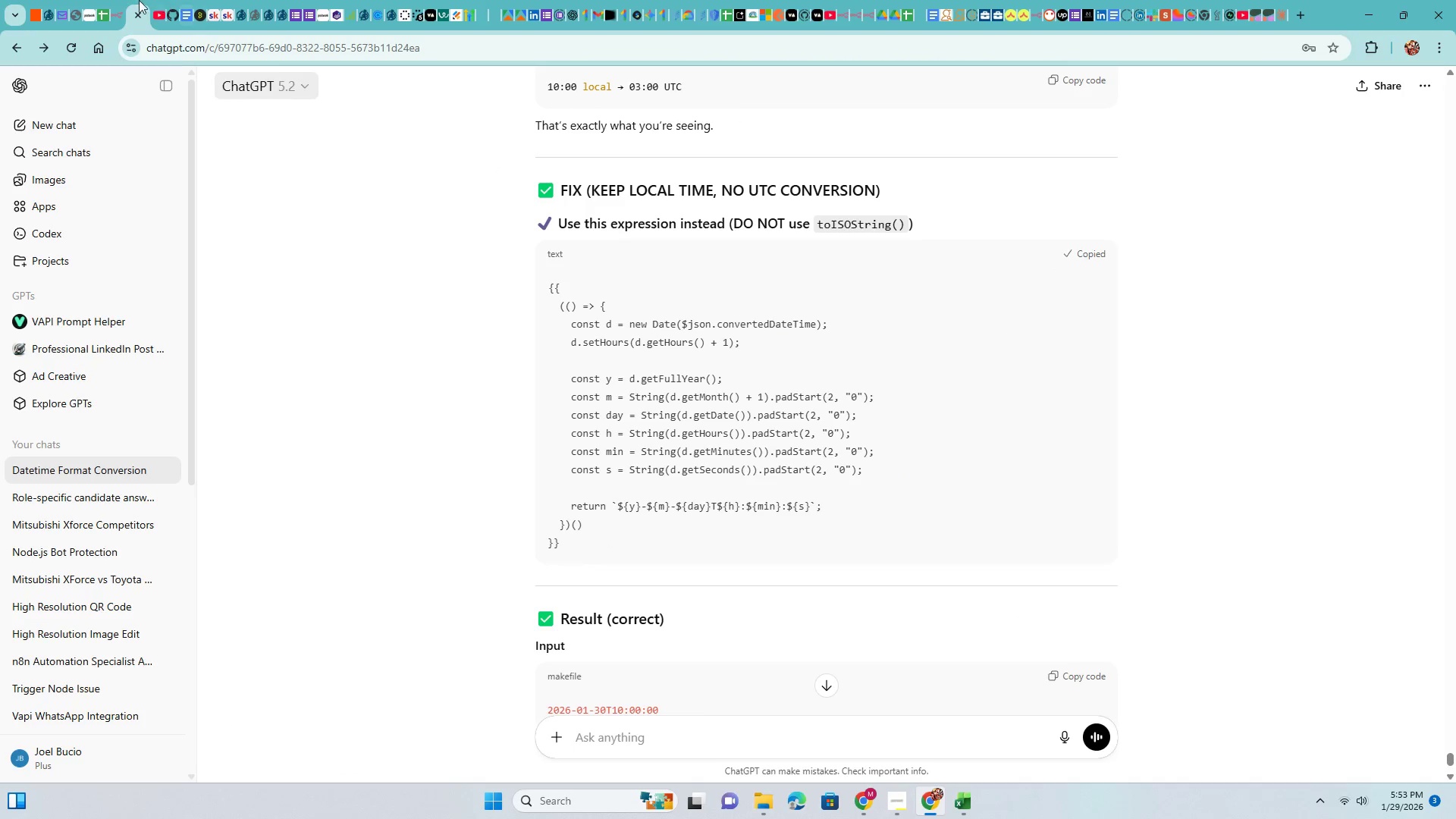 
left_click([113, 0])
 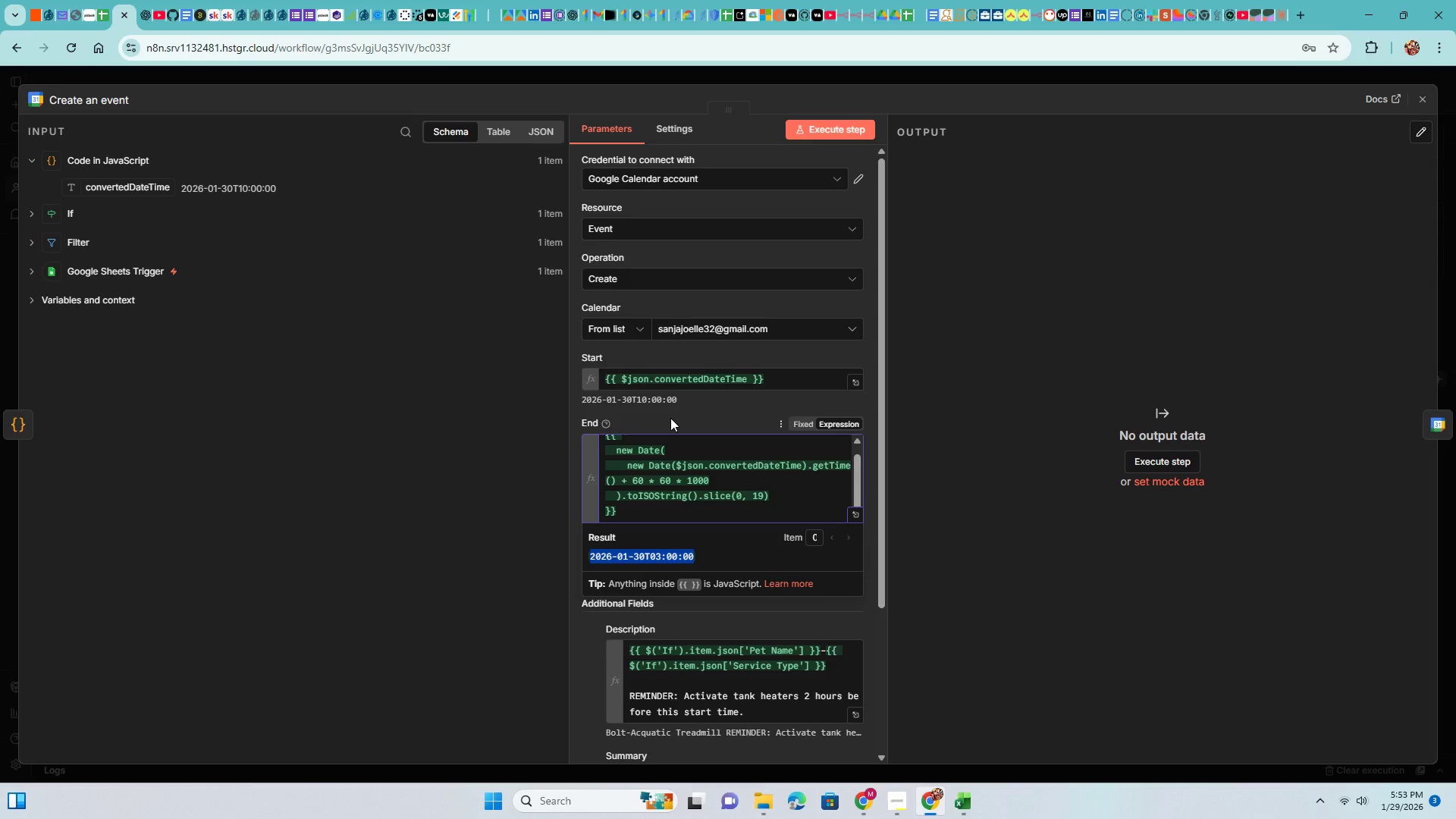 
left_click([689, 411])
 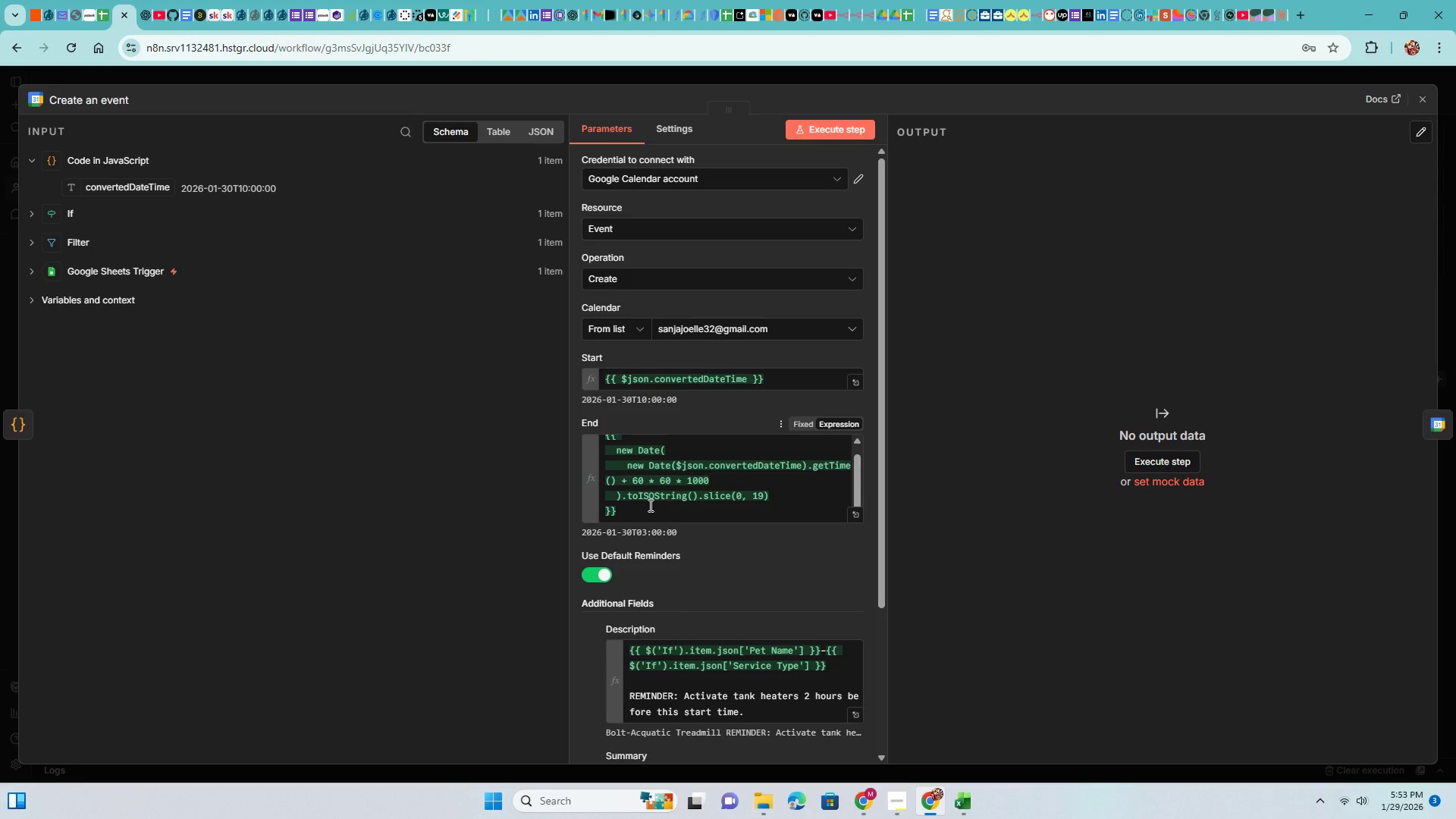 
left_click_drag(start_coordinate=[649, 505], to_coordinate=[596, 423])
 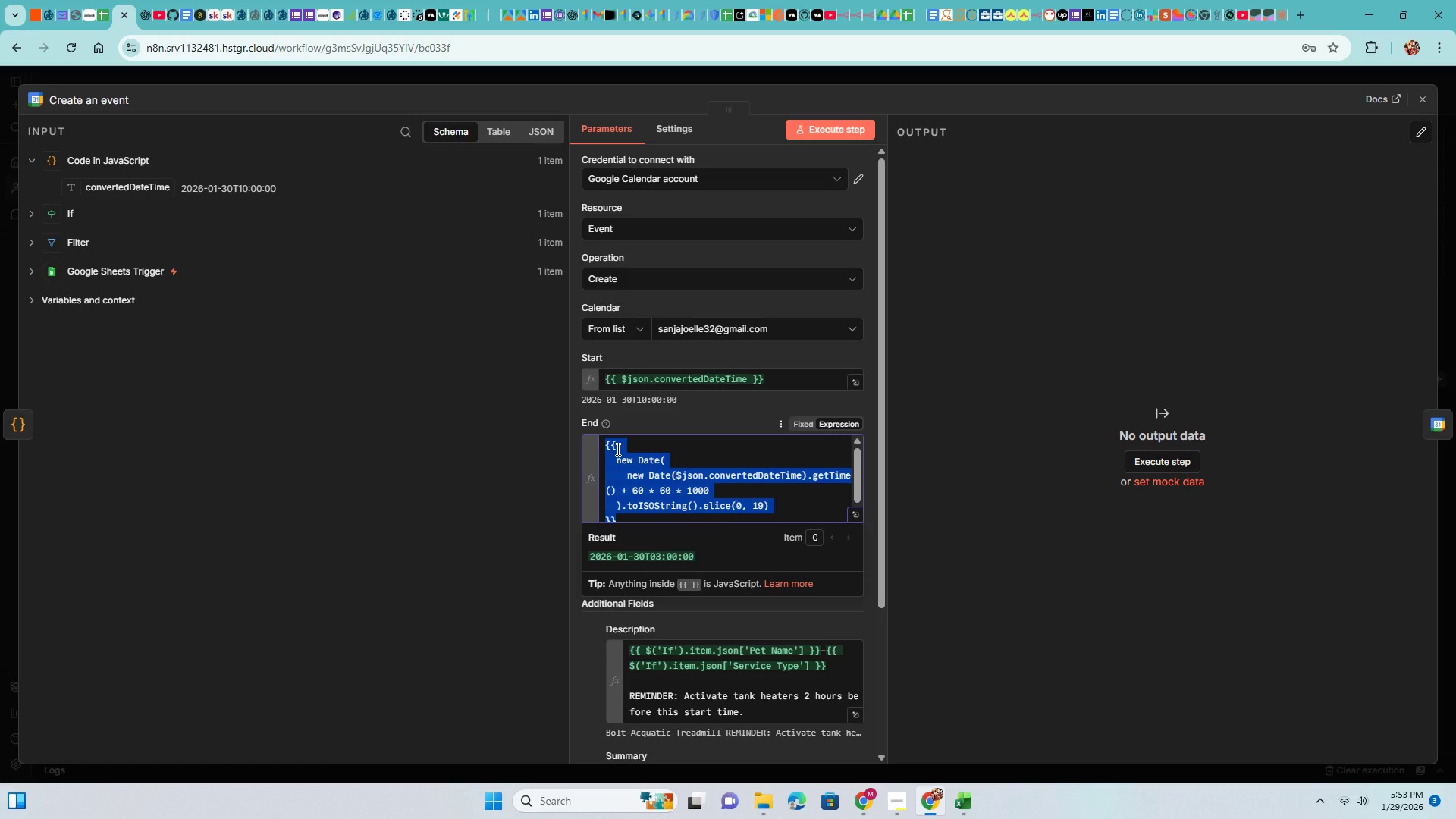 
key(Control+ControlLeft)
 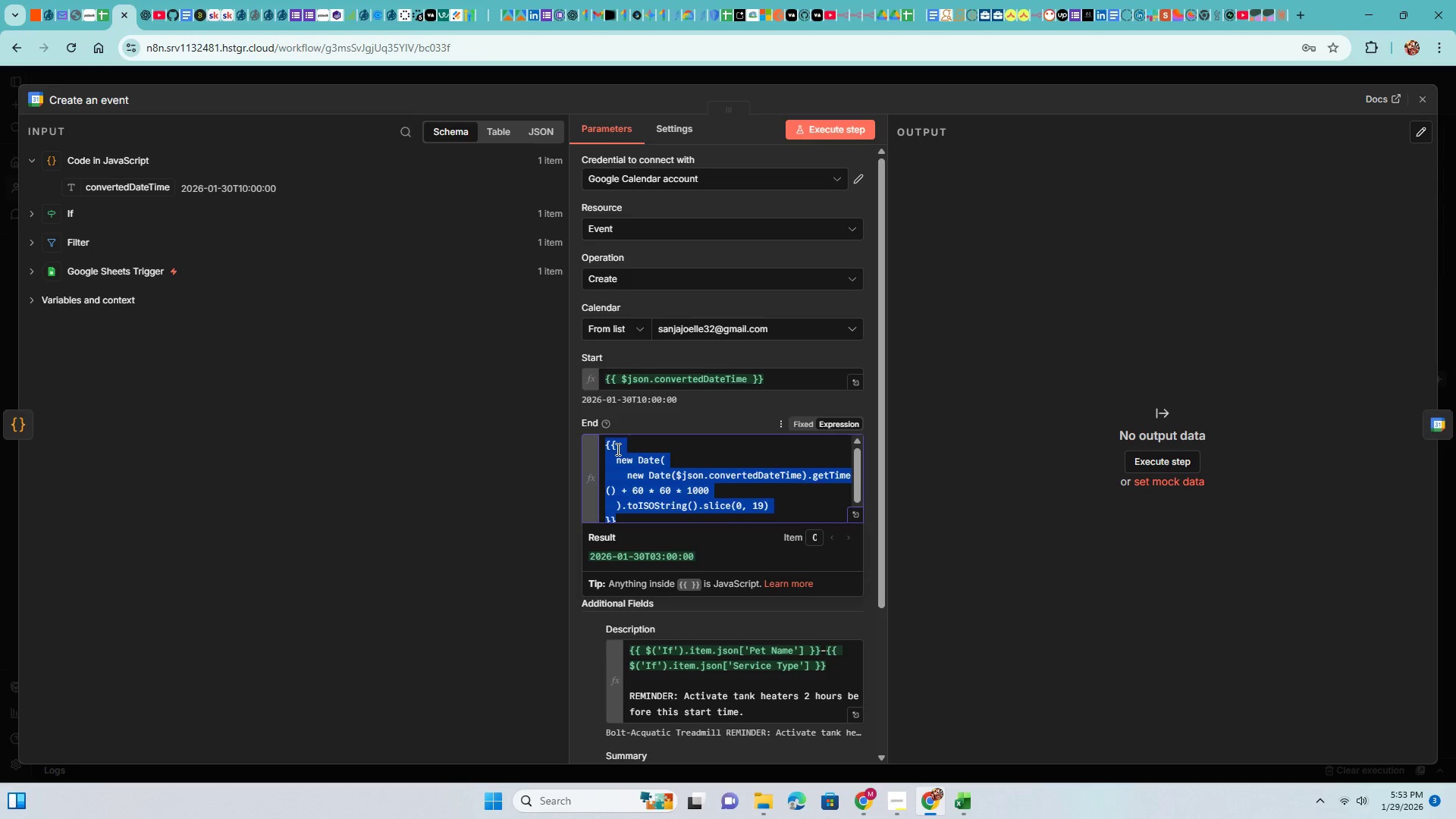 
key(Control+A)
 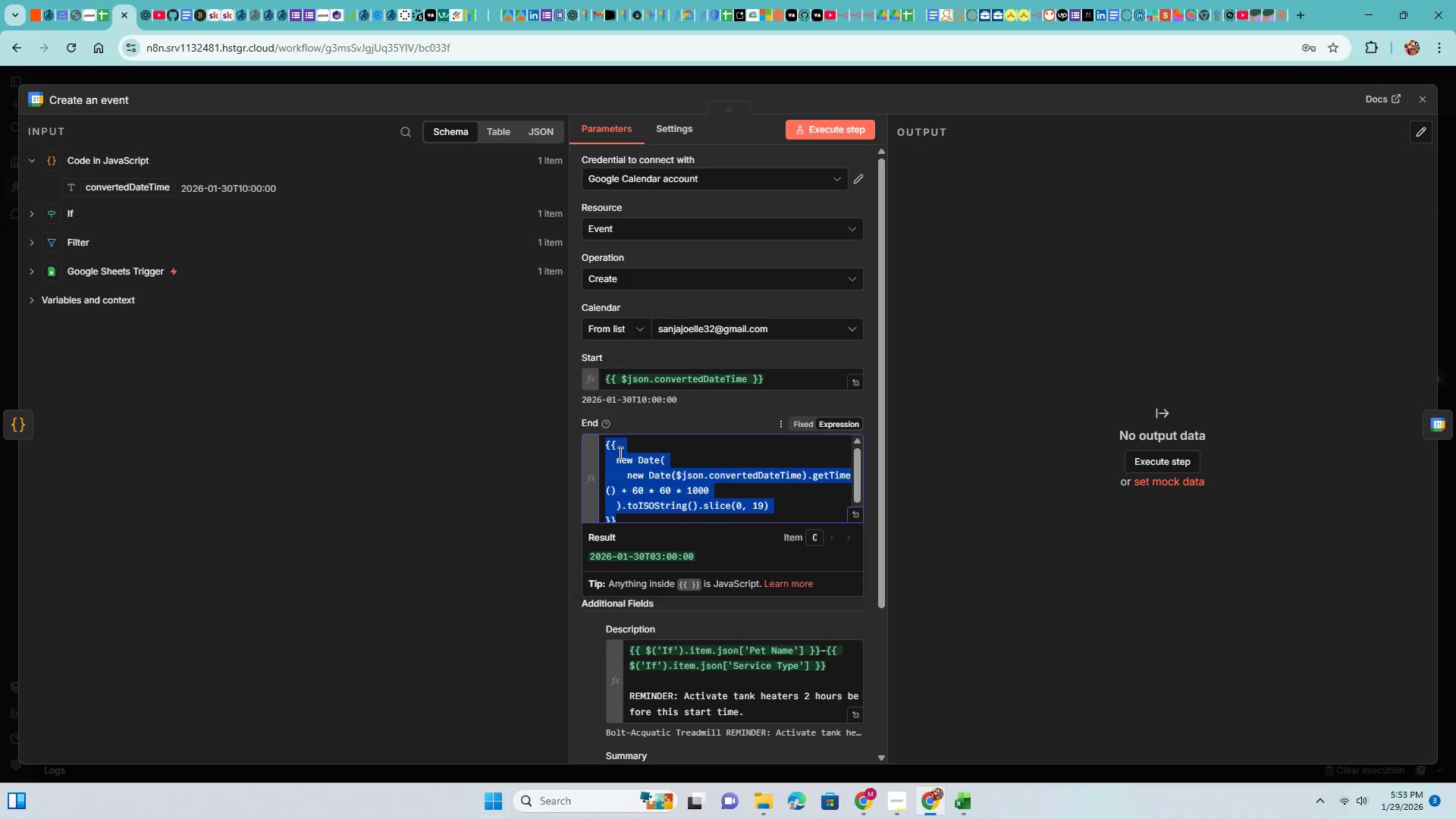 
key(Control+V)
 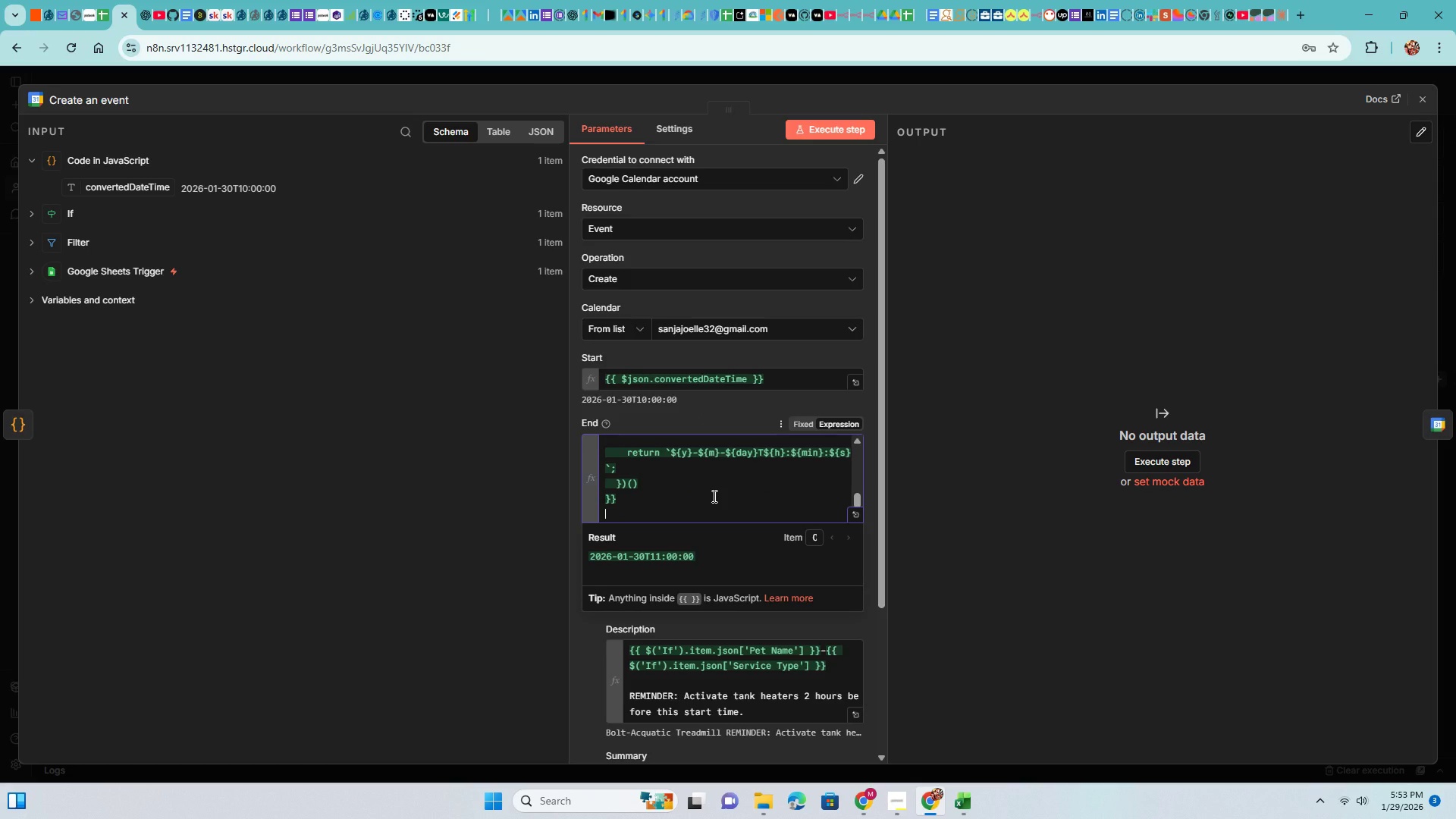 
key(Backspace)
 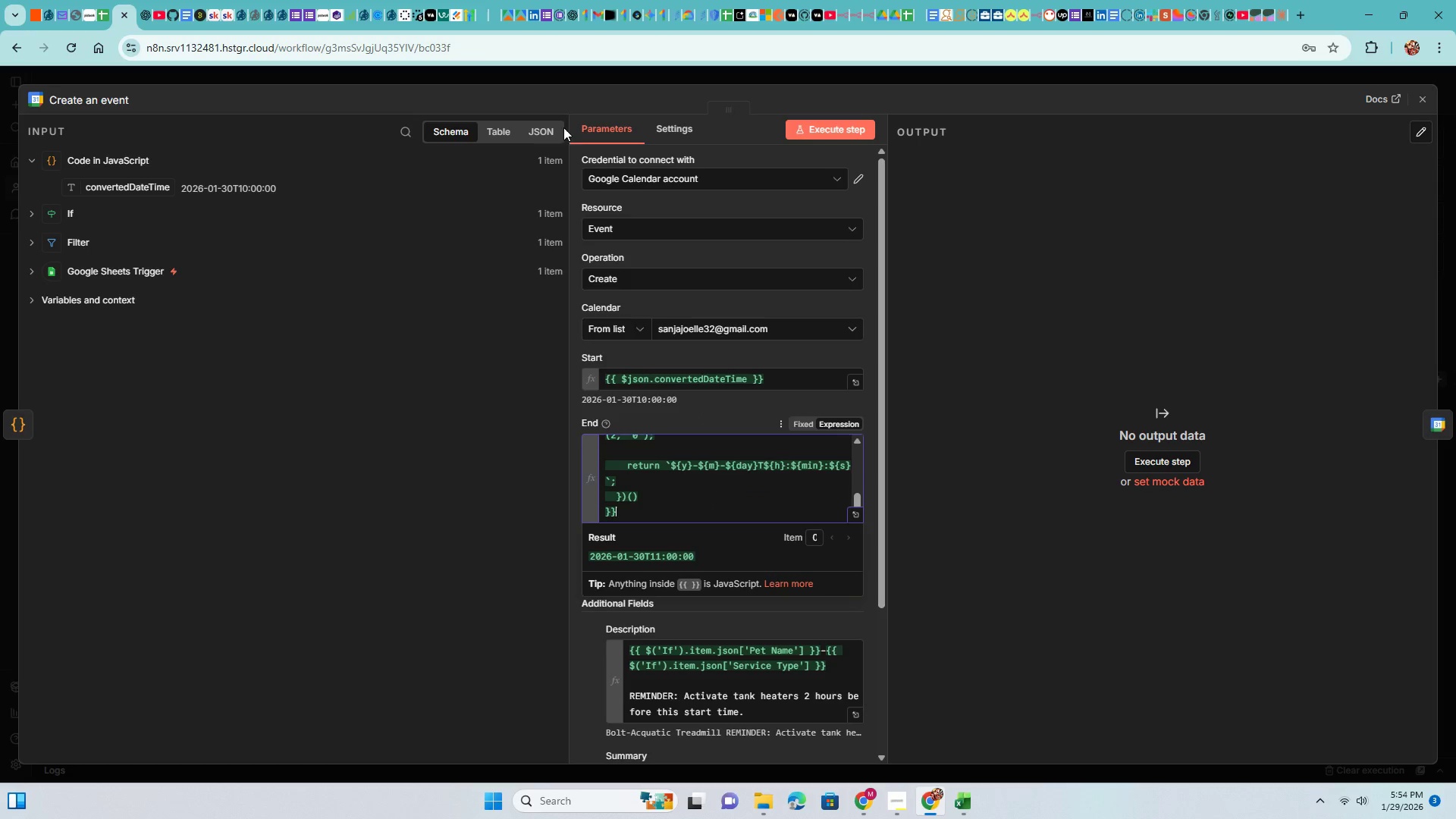 
left_click([565, 74])
 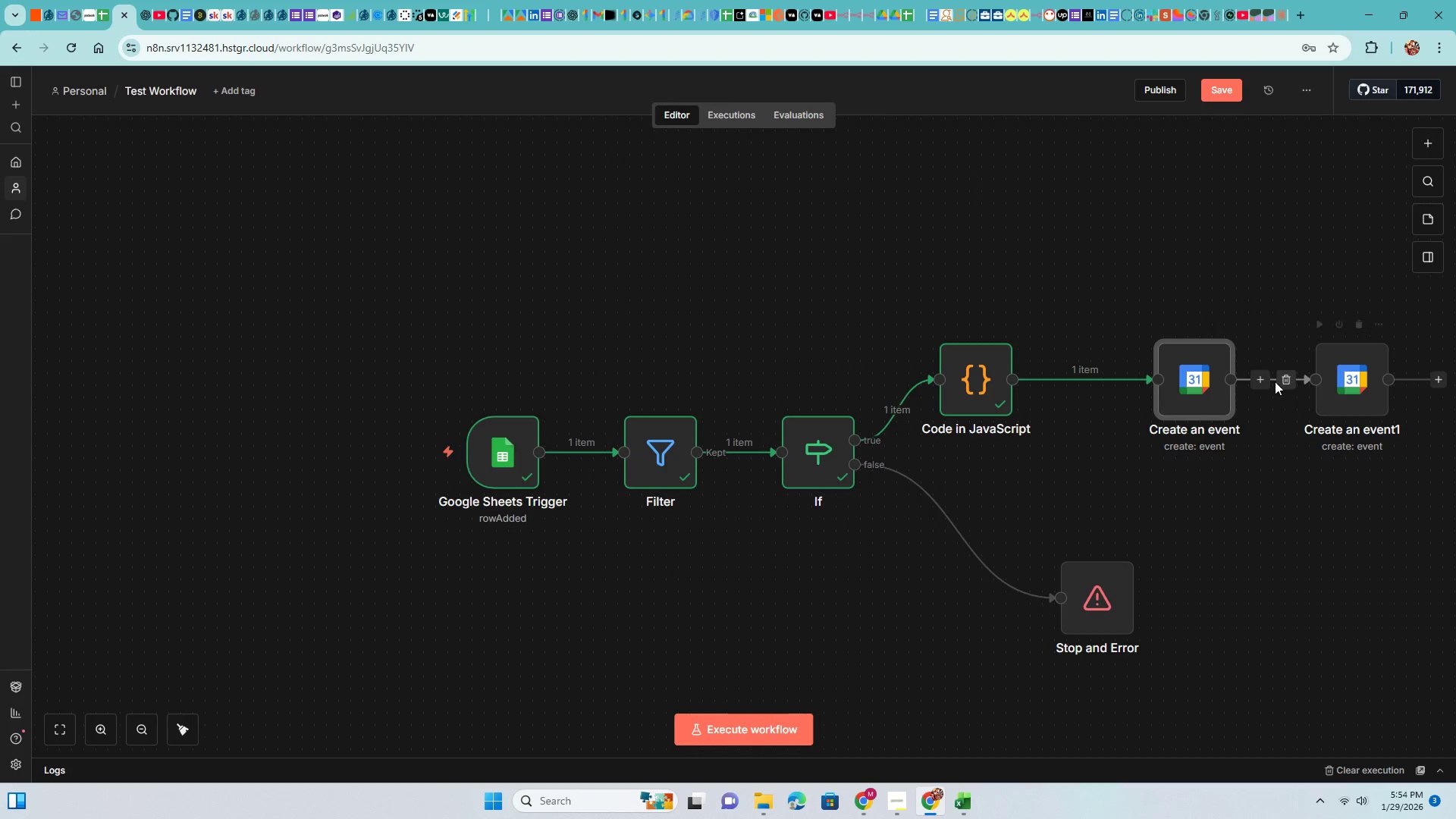 
left_click([1283, 380])
 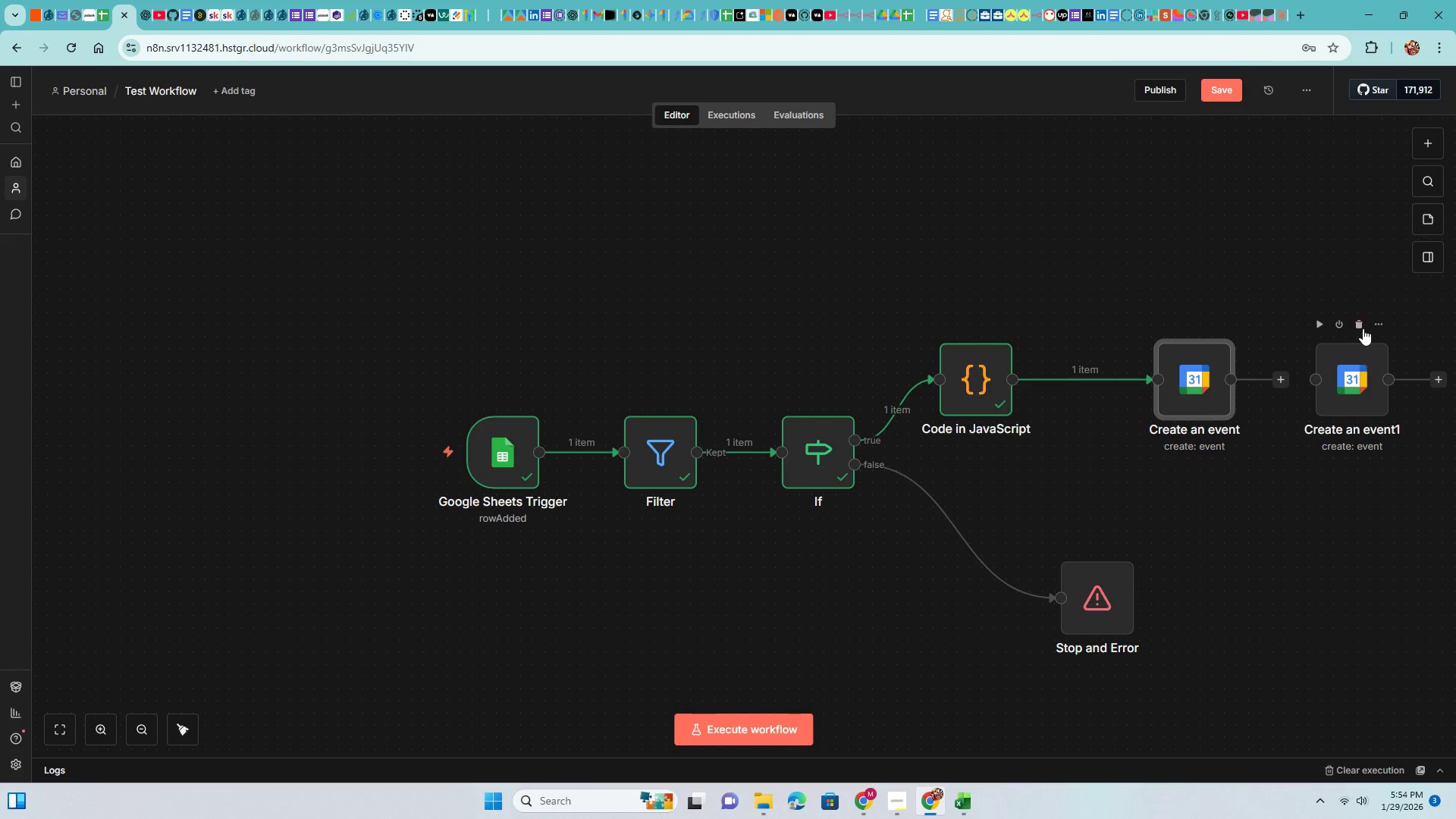 
left_click([1361, 323])
 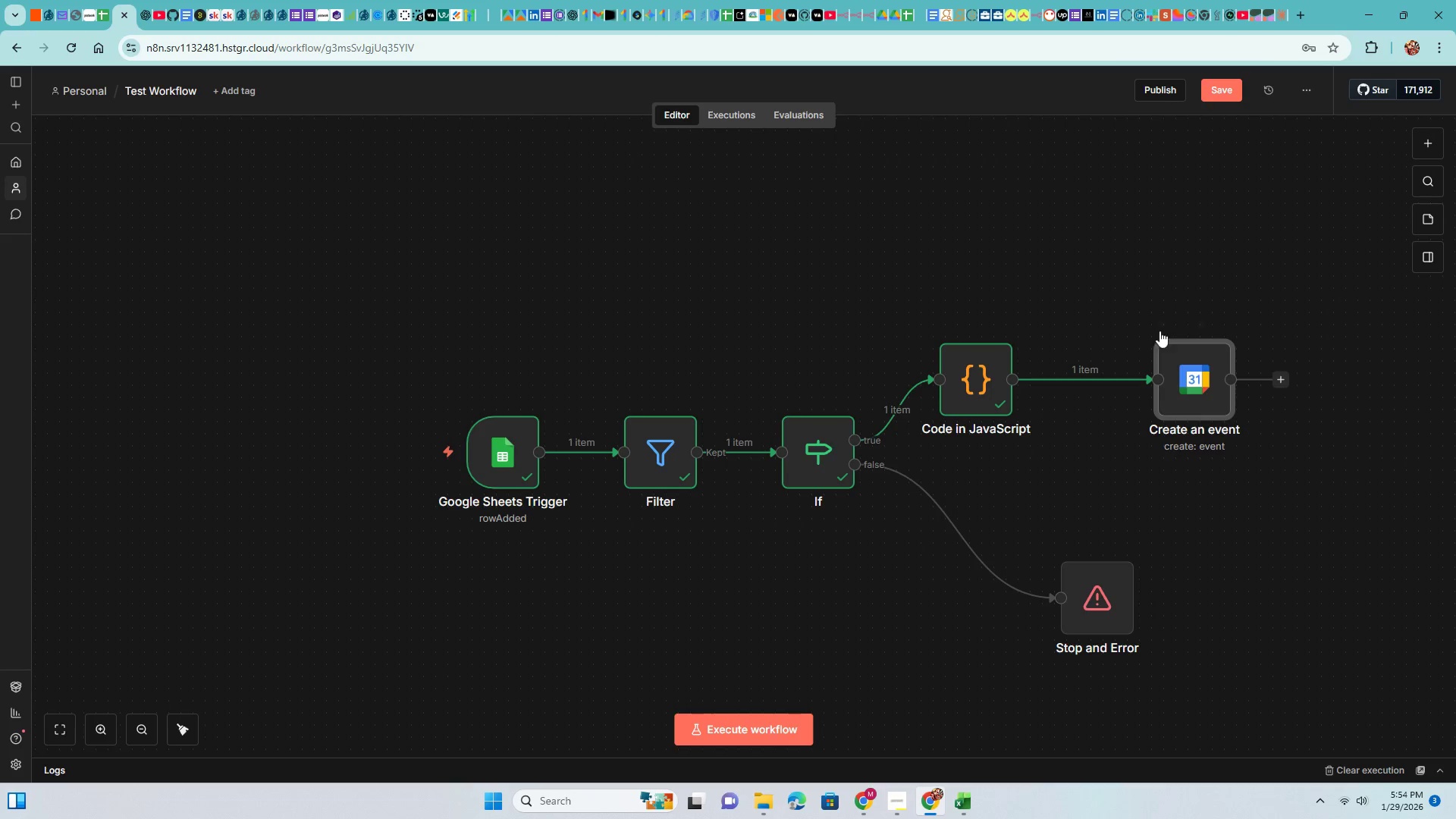 
left_click([1164, 325])
 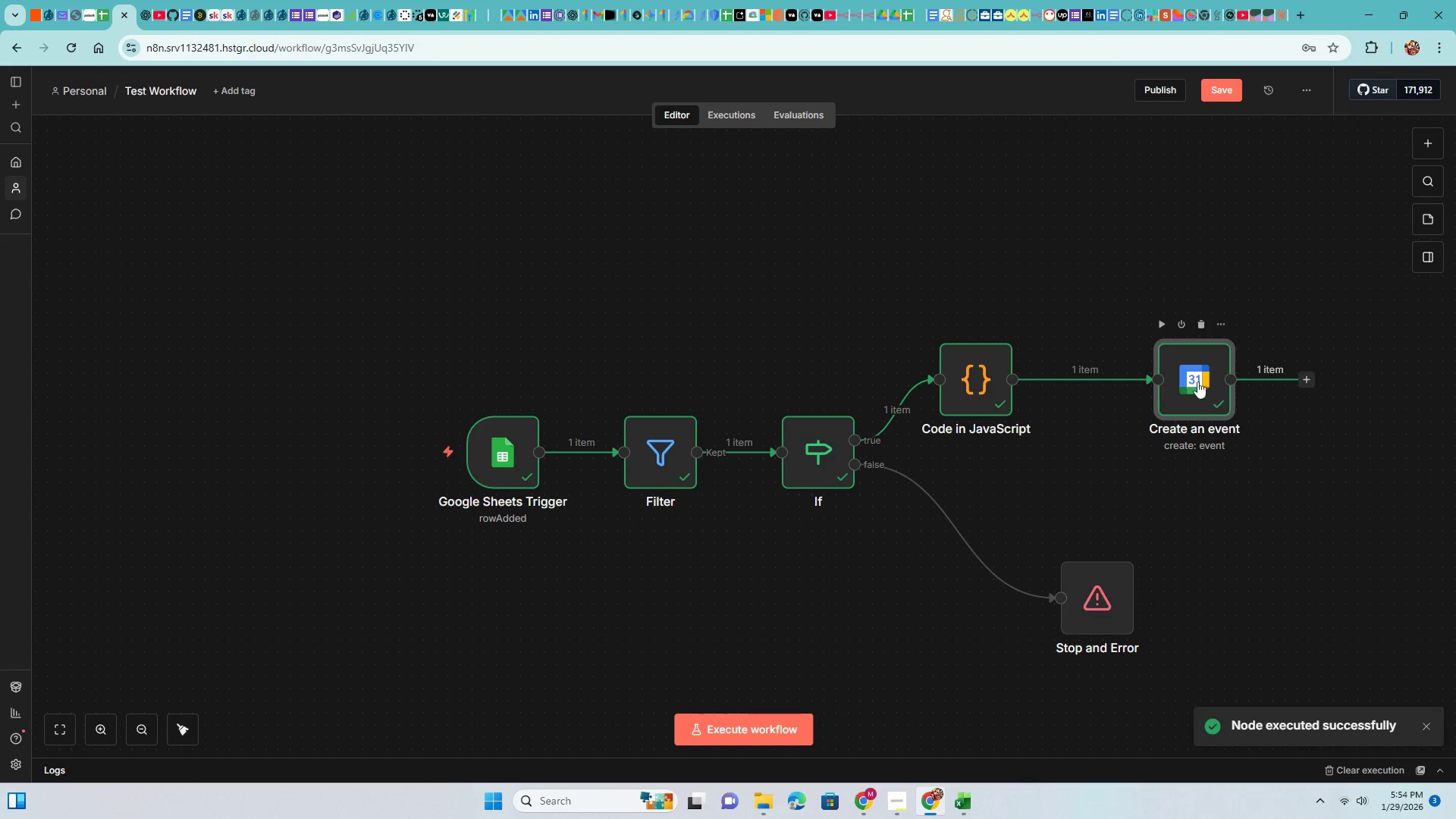 
double_click([1193, 377])
 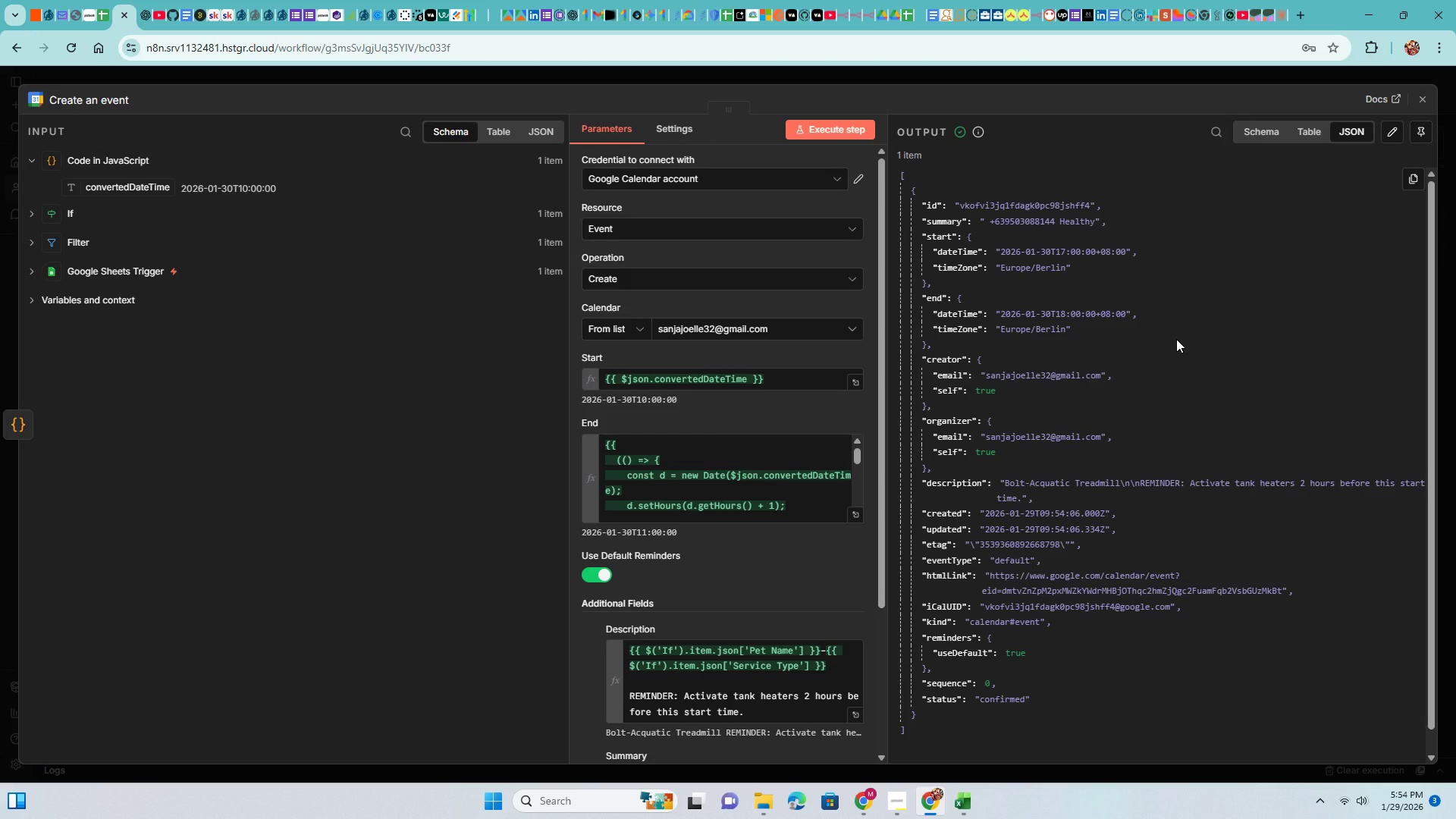 
wait(8.59)
 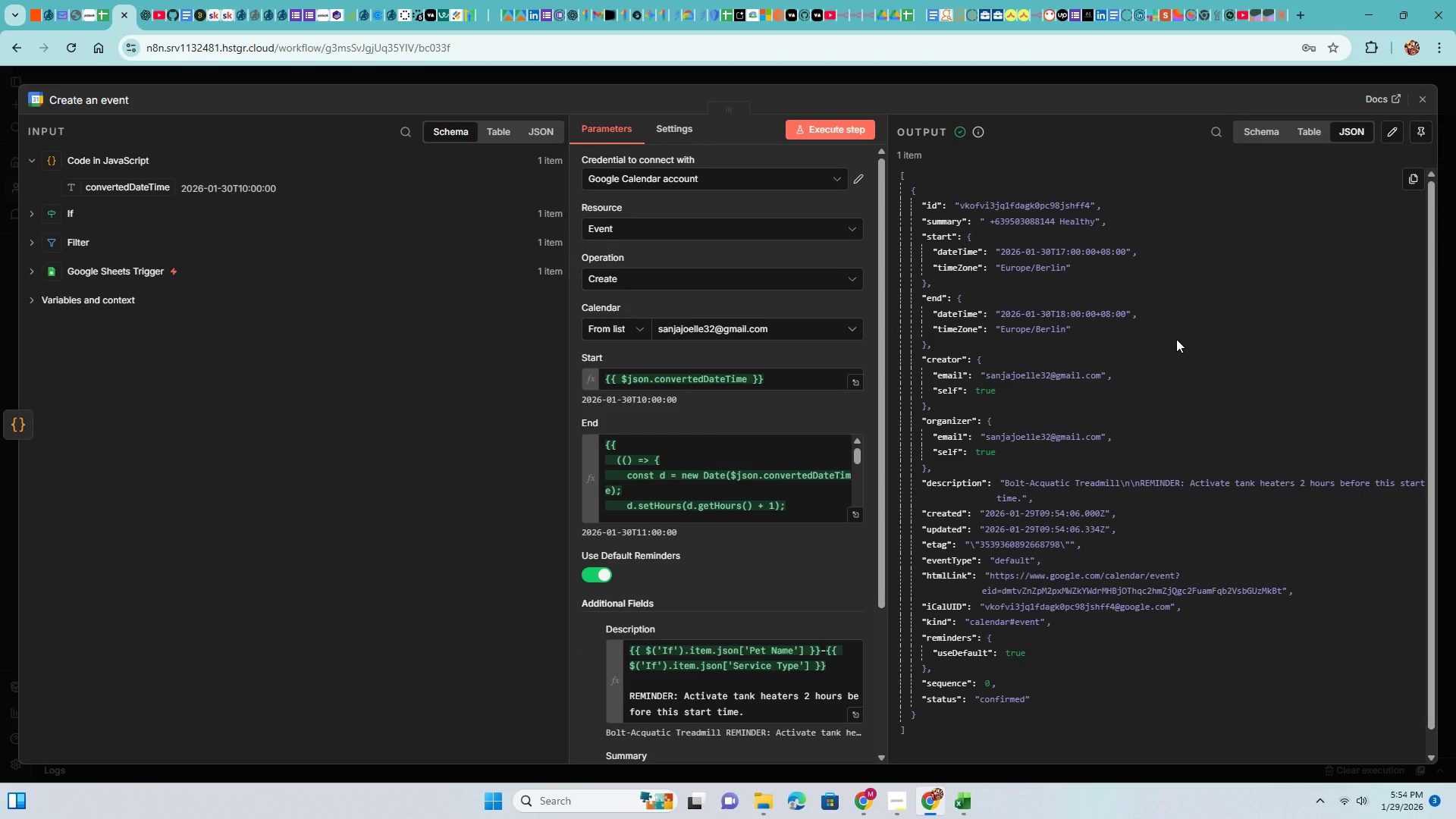 
right_click([123, 20])
 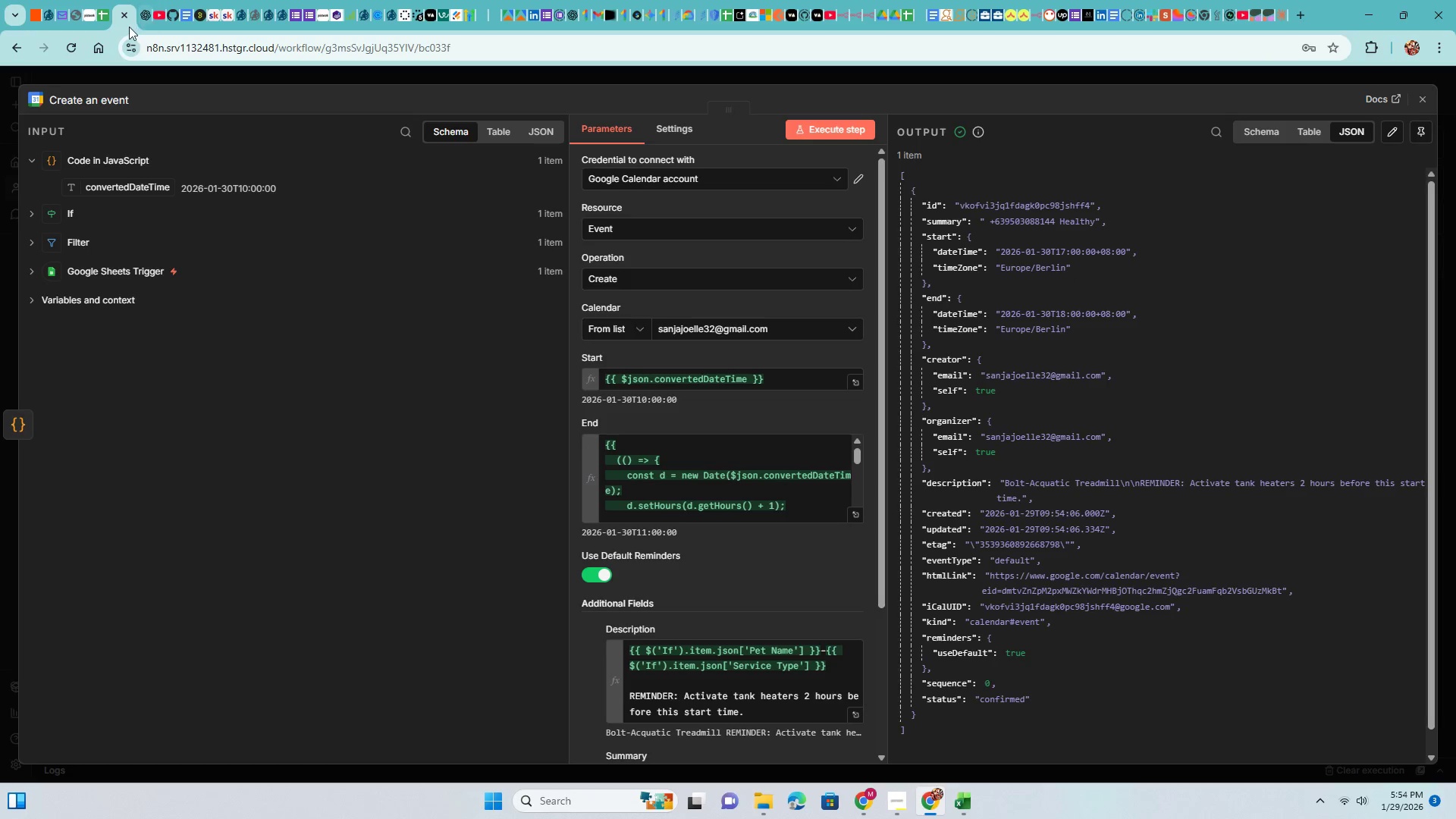 
right_click([125, 24])
 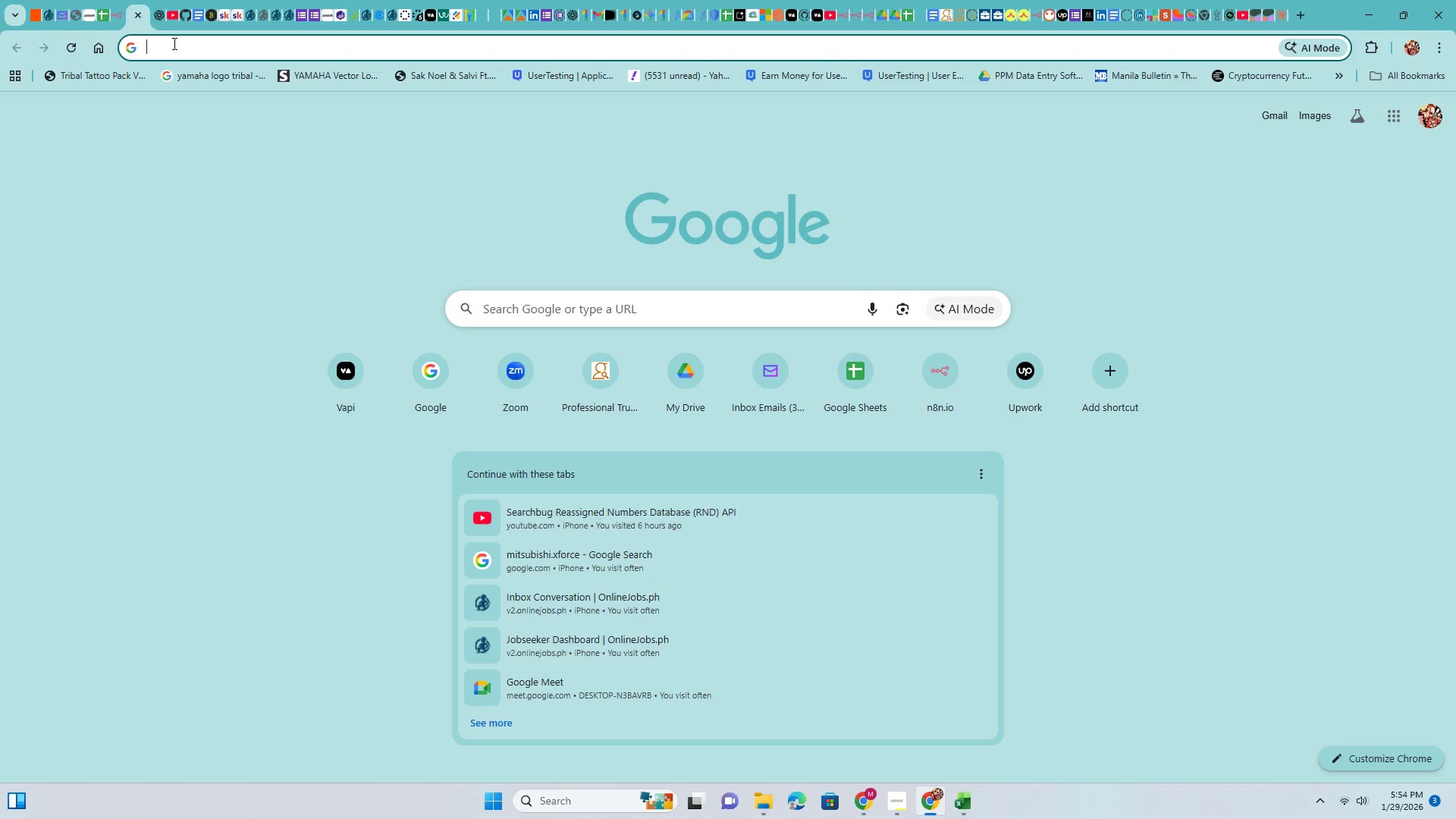 
type(google calen)
 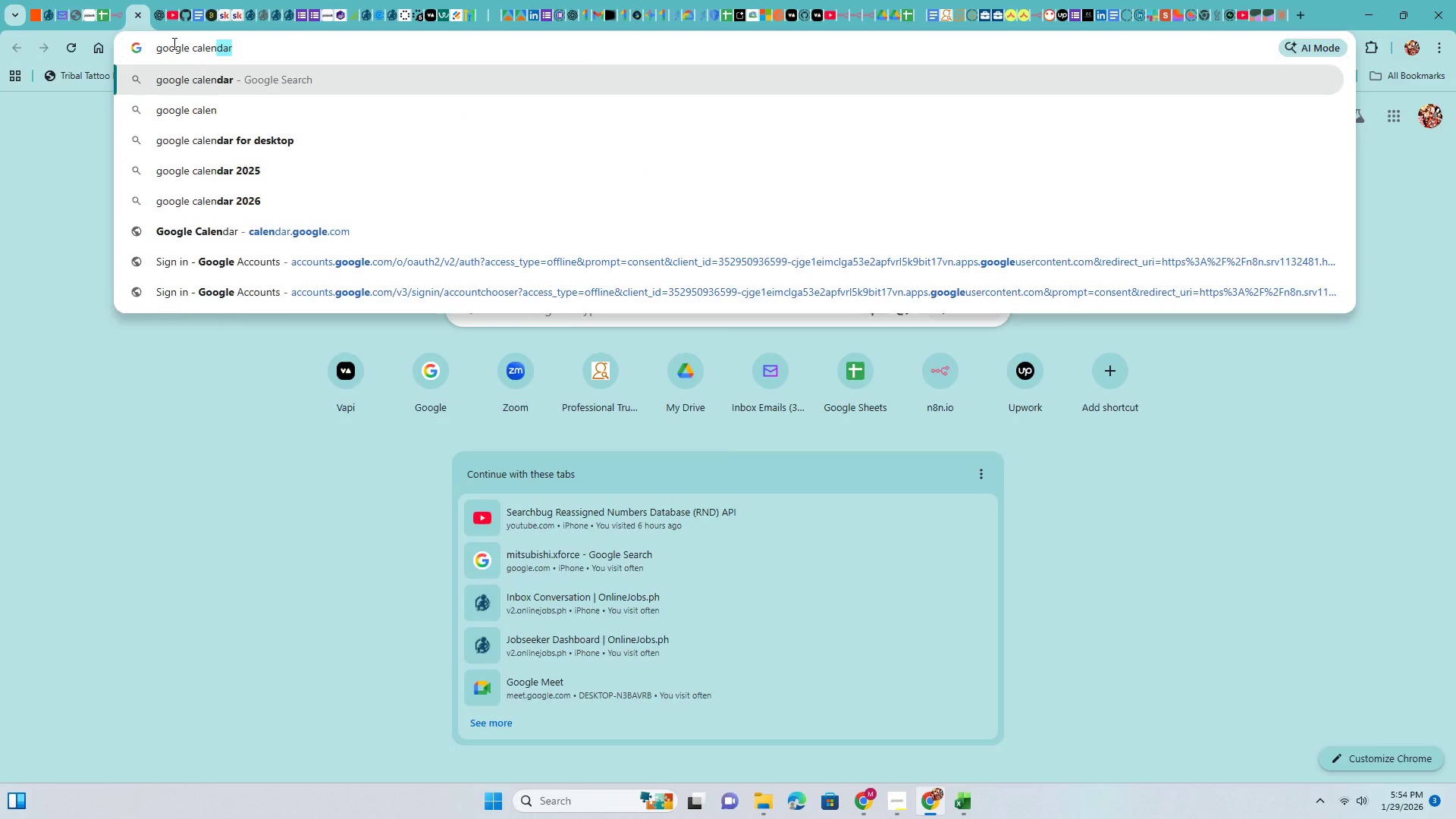 
key(Enter)
 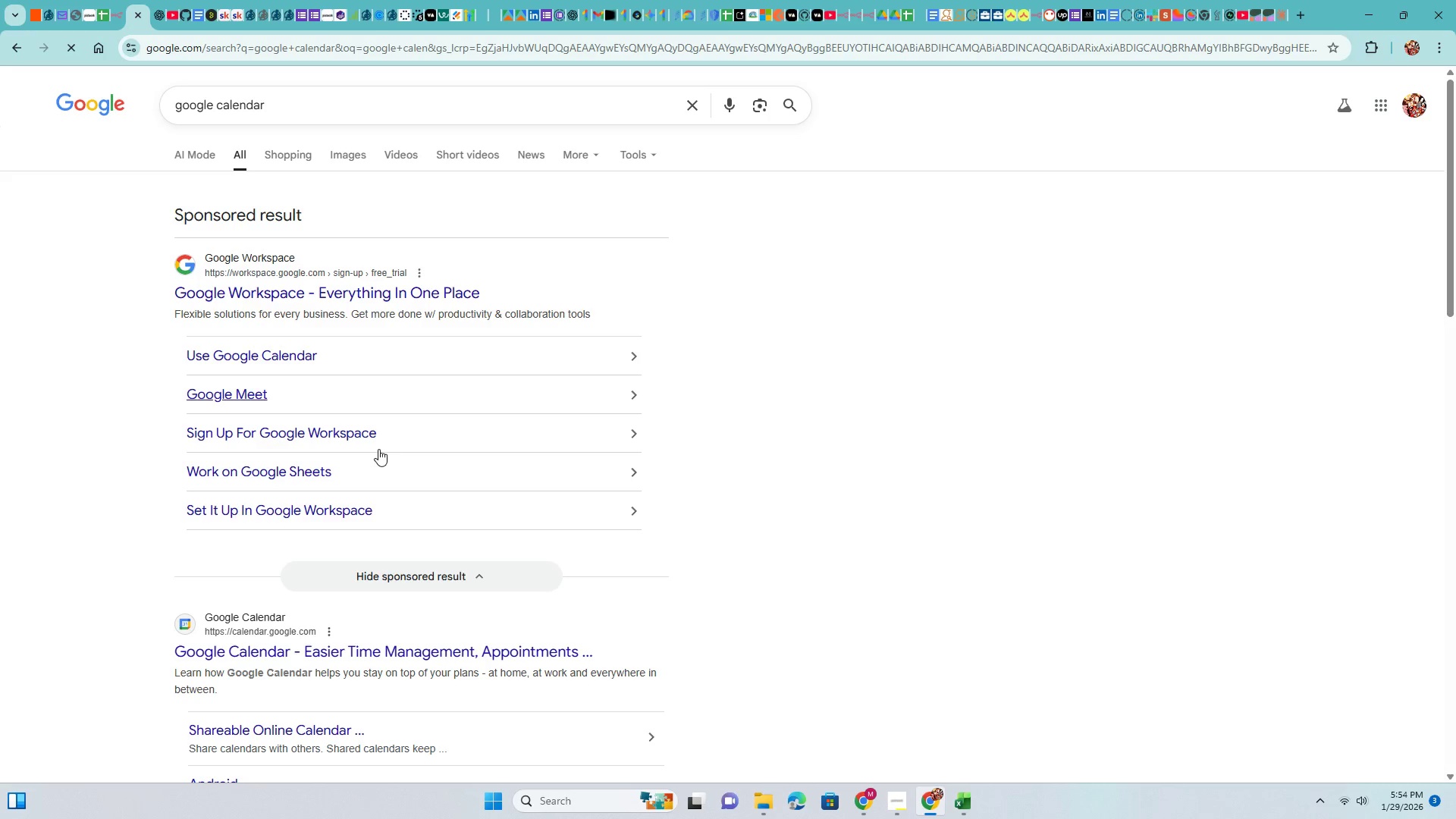 
left_click([270, 650])
 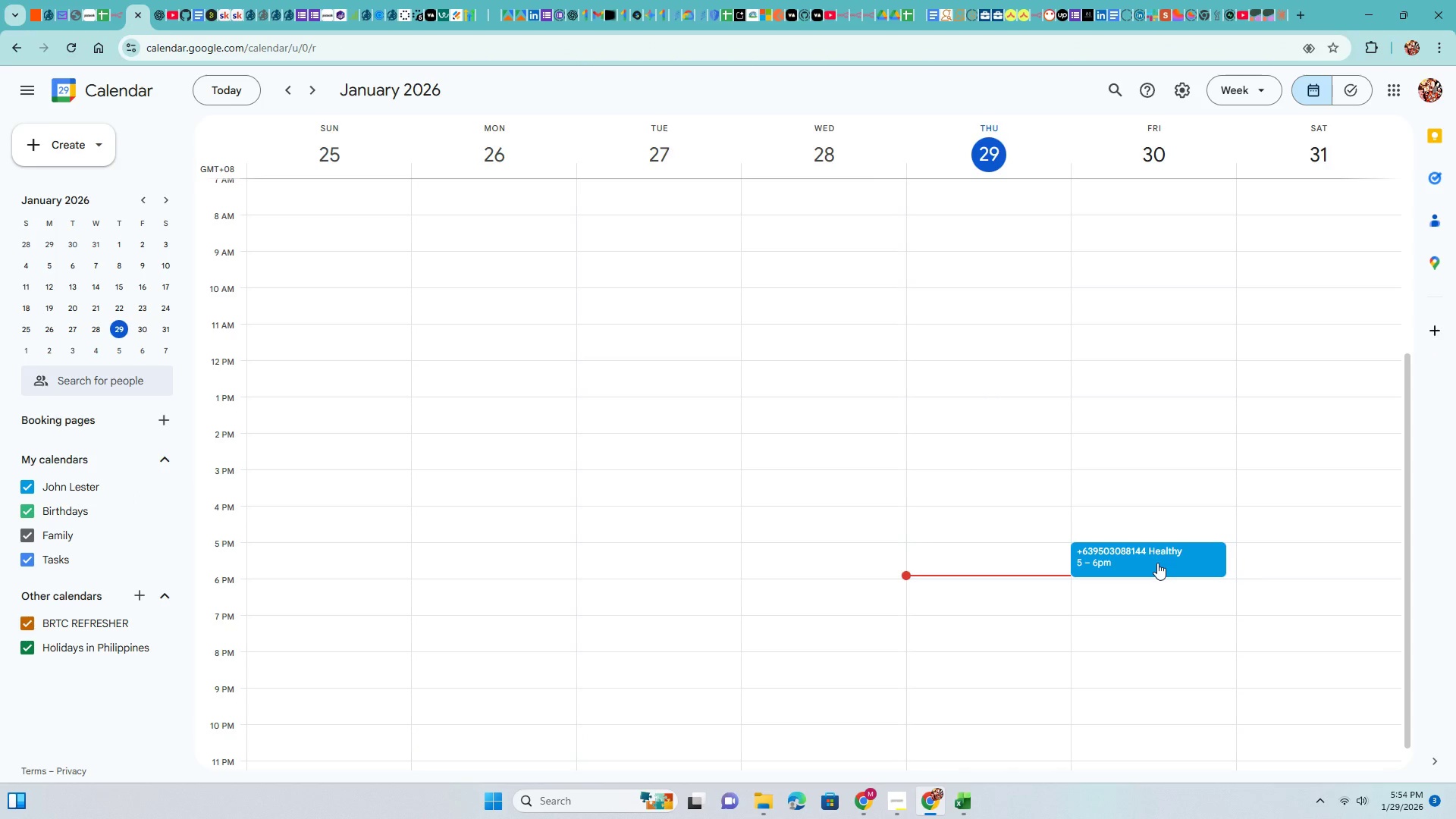 
wait(5.92)
 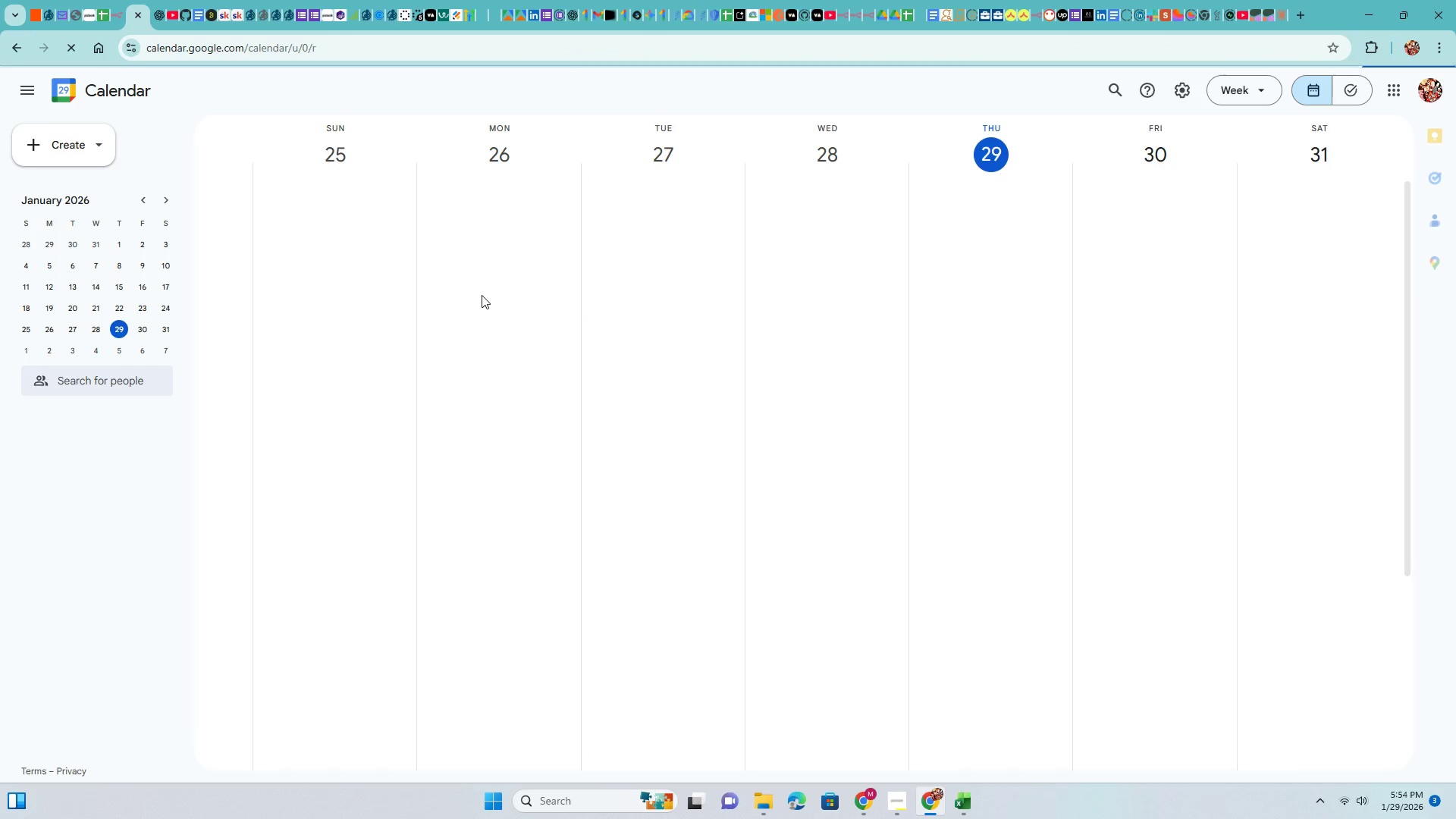 
left_click([1158, 561])
 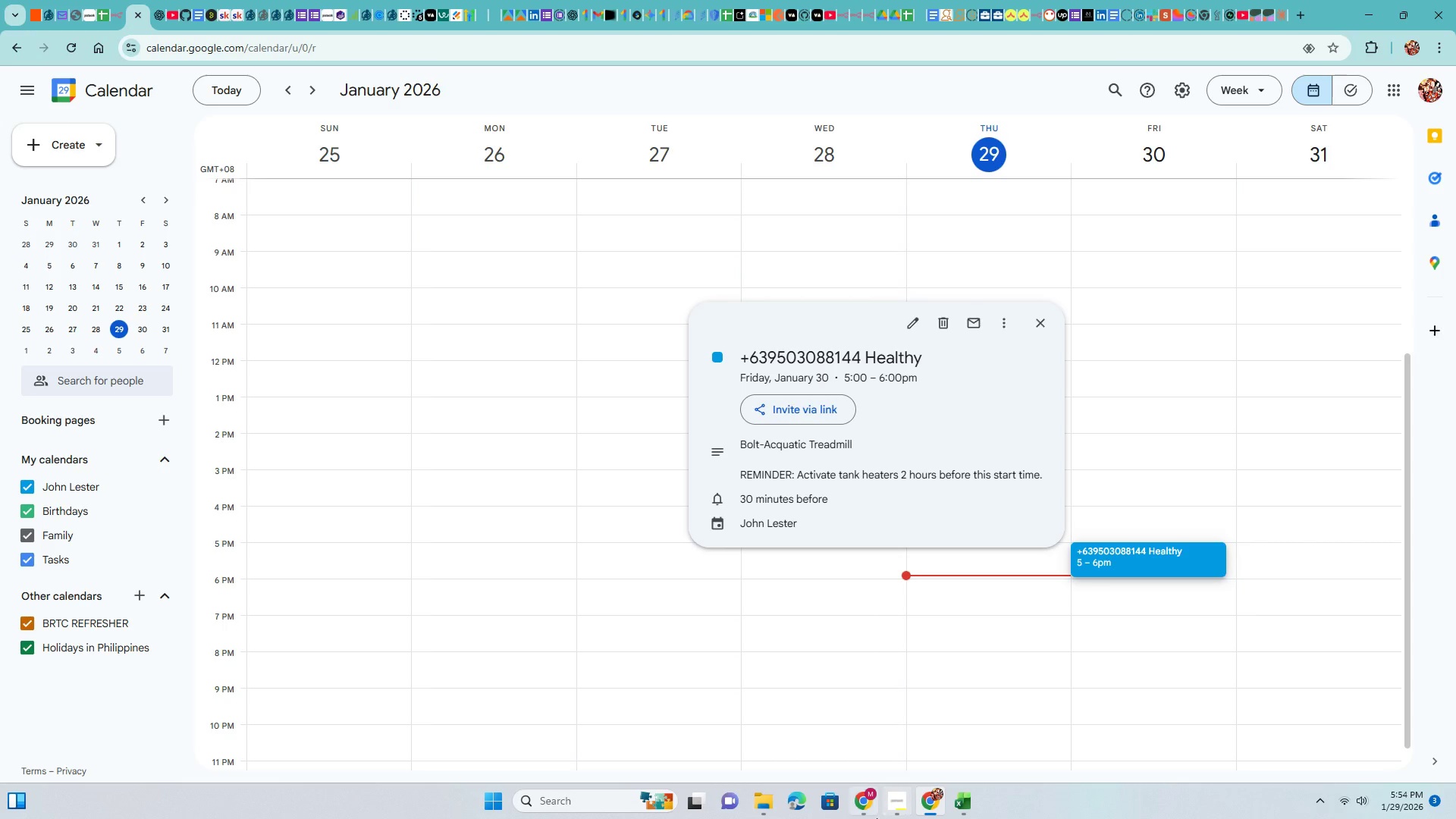 
wait(10.95)
 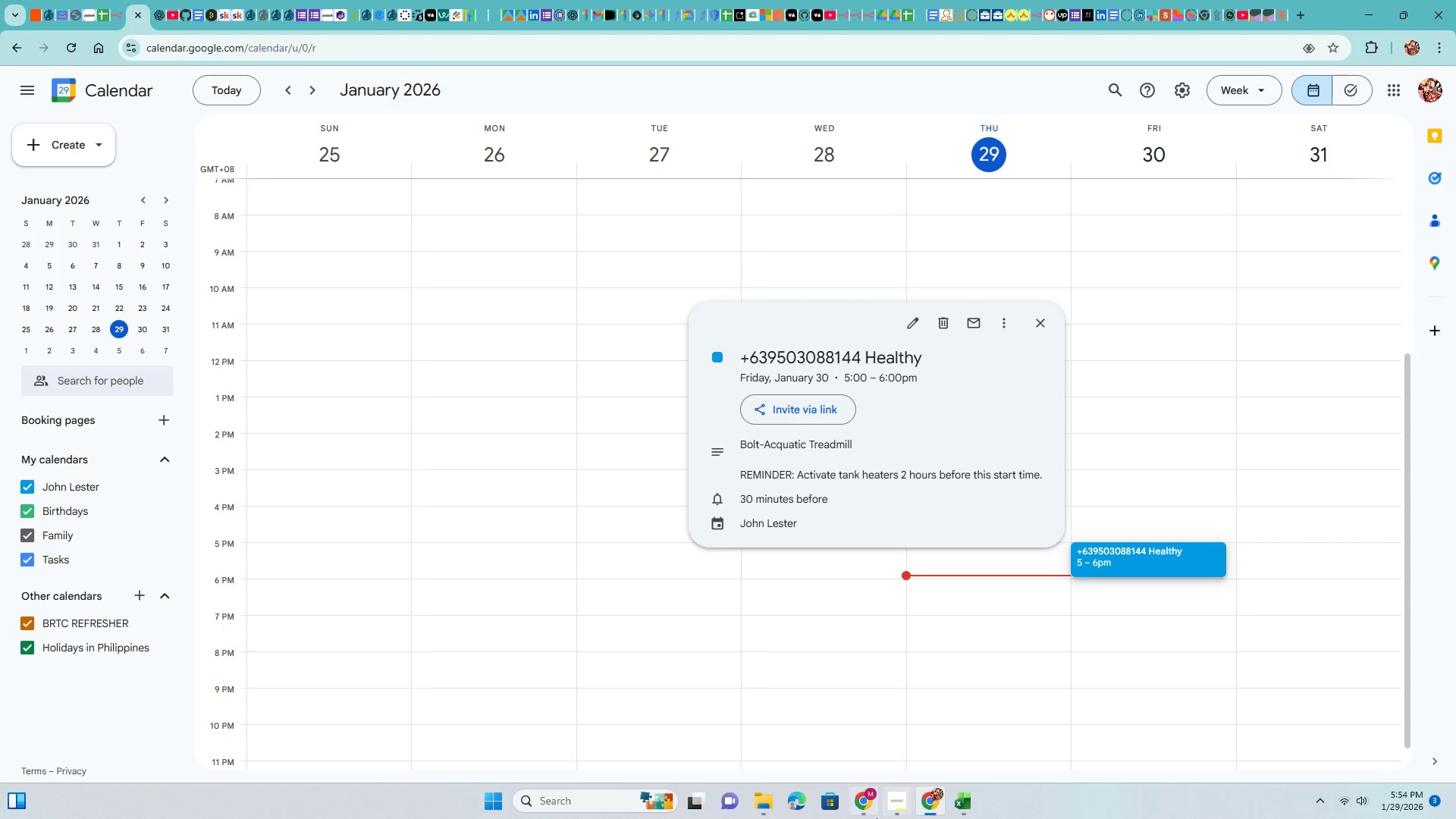 
left_click([118, 4])
 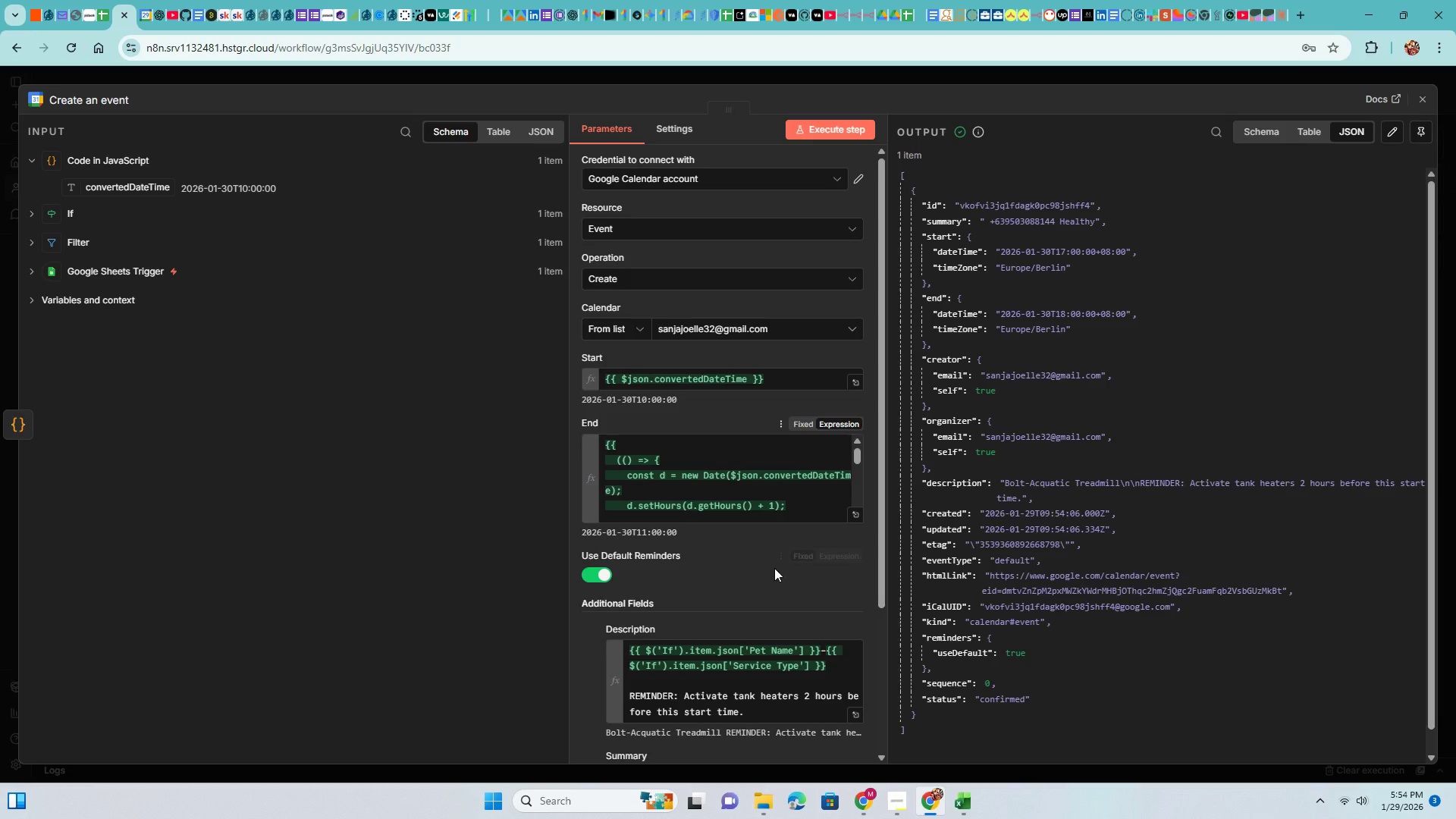 
left_click([734, 578])
 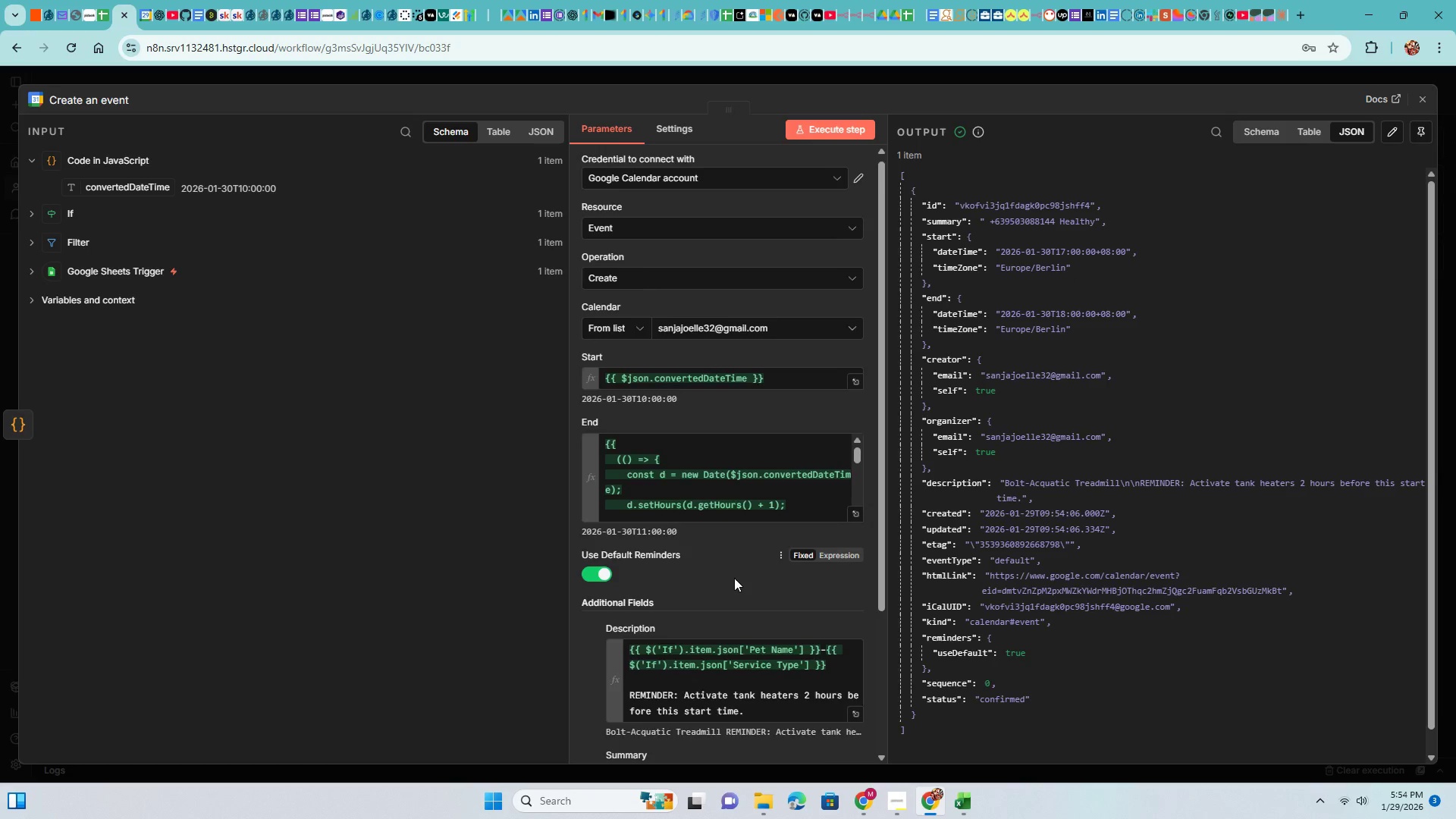 
scroll: coordinate [739, 551], scroll_direction: down, amount: 4.0
 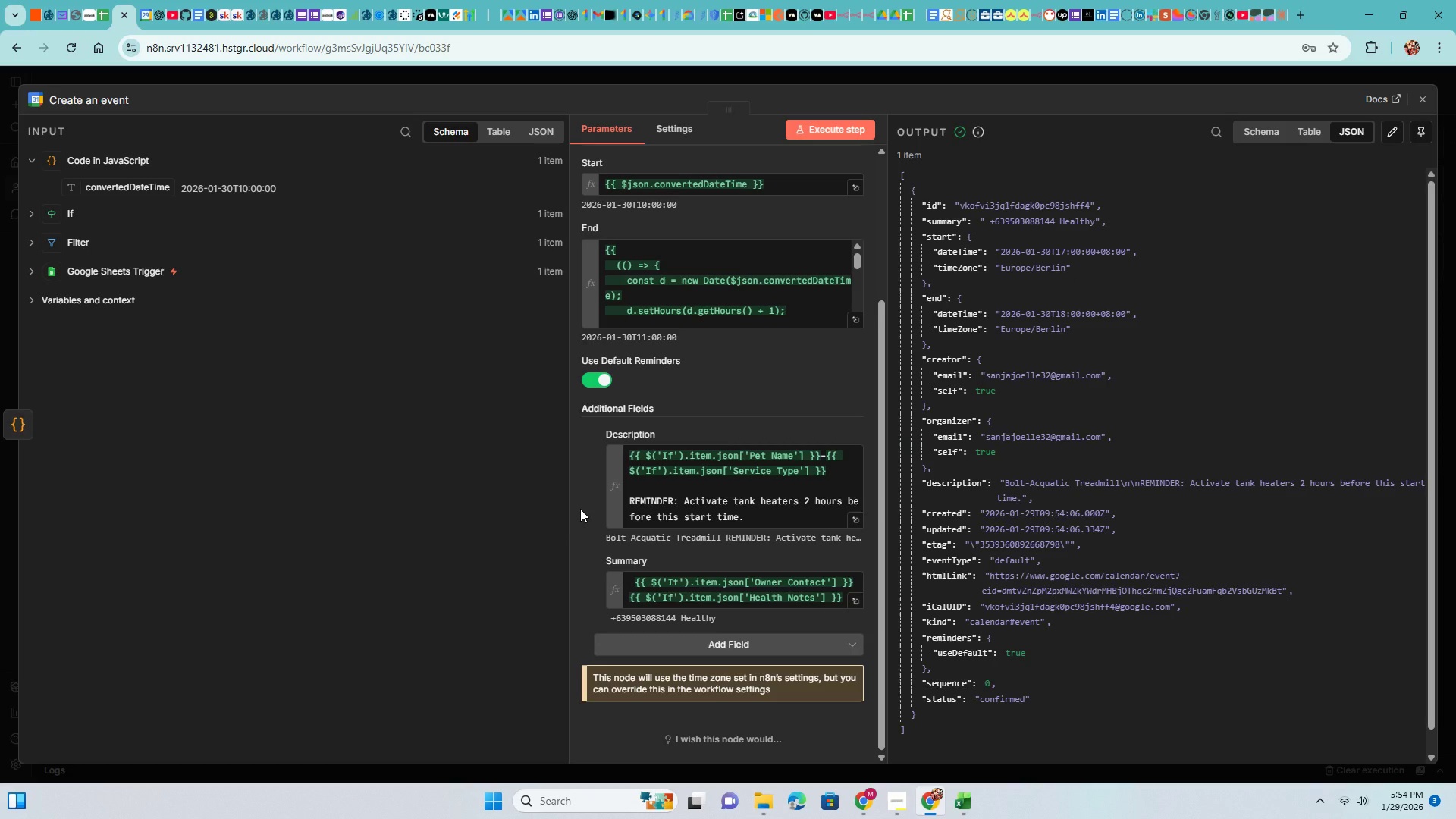 
left_click([890, 801])